 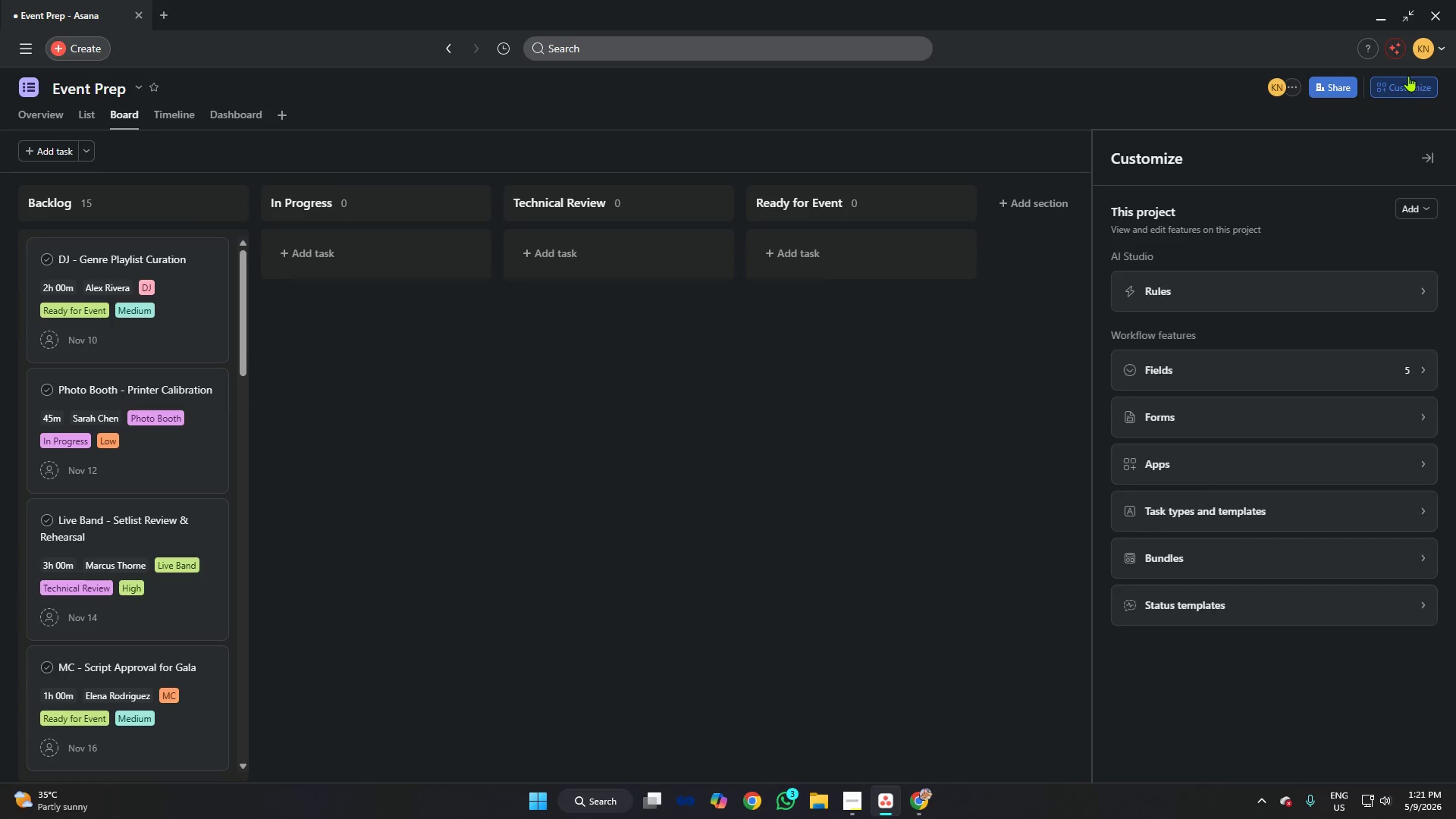 
left_click([1285, 362])
 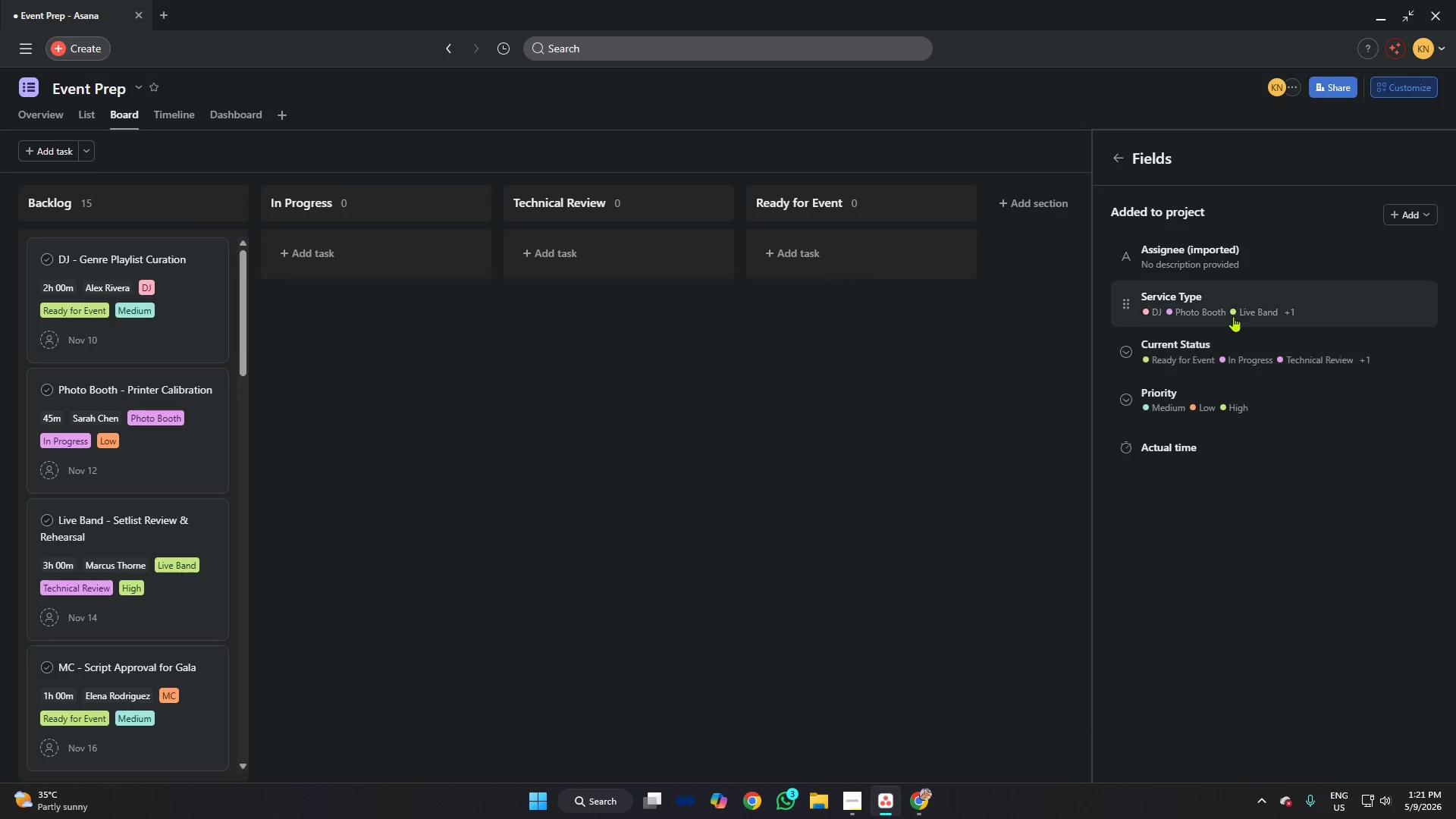 
left_click([1230, 310])
 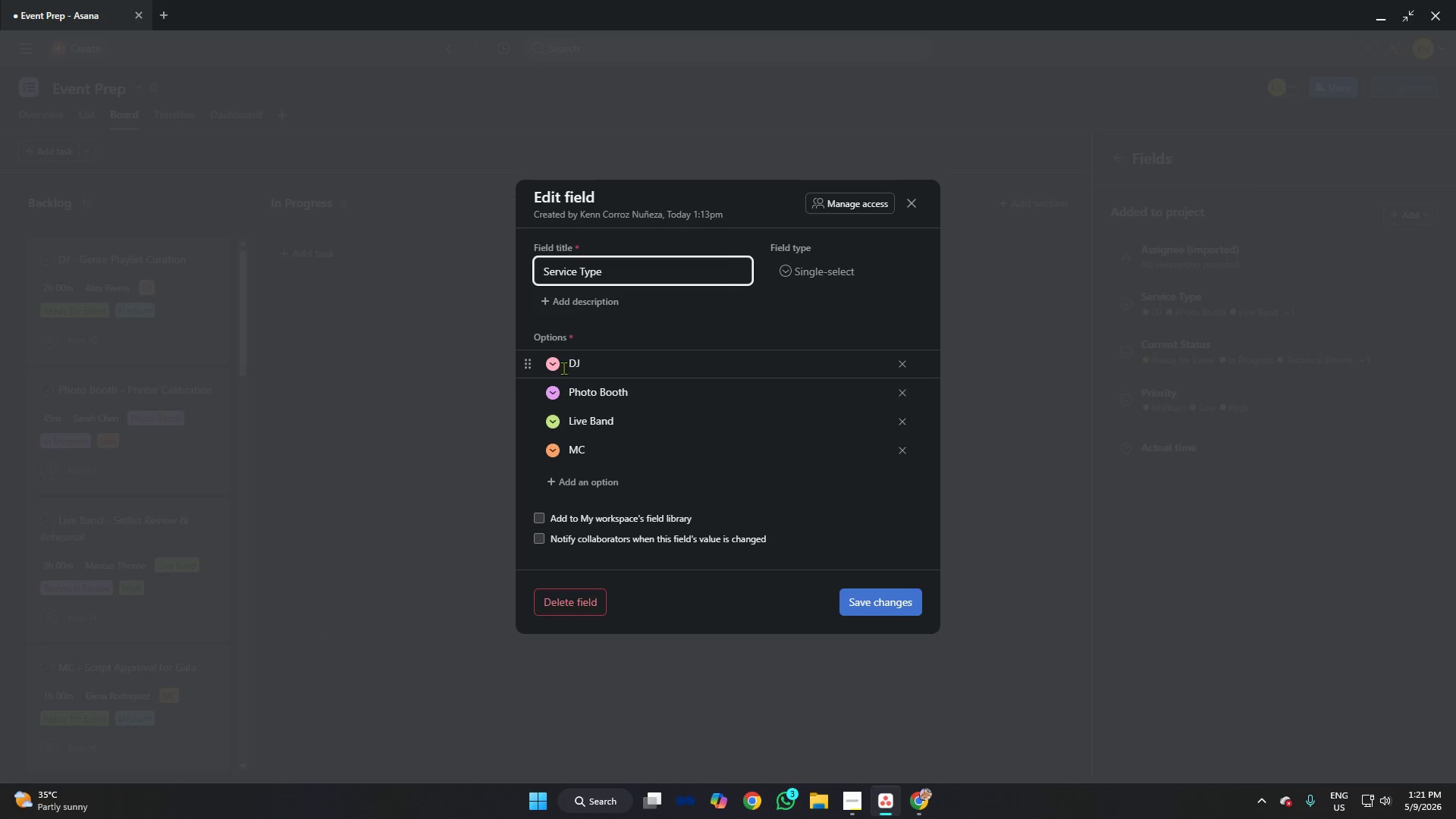 
left_click([554, 363])
 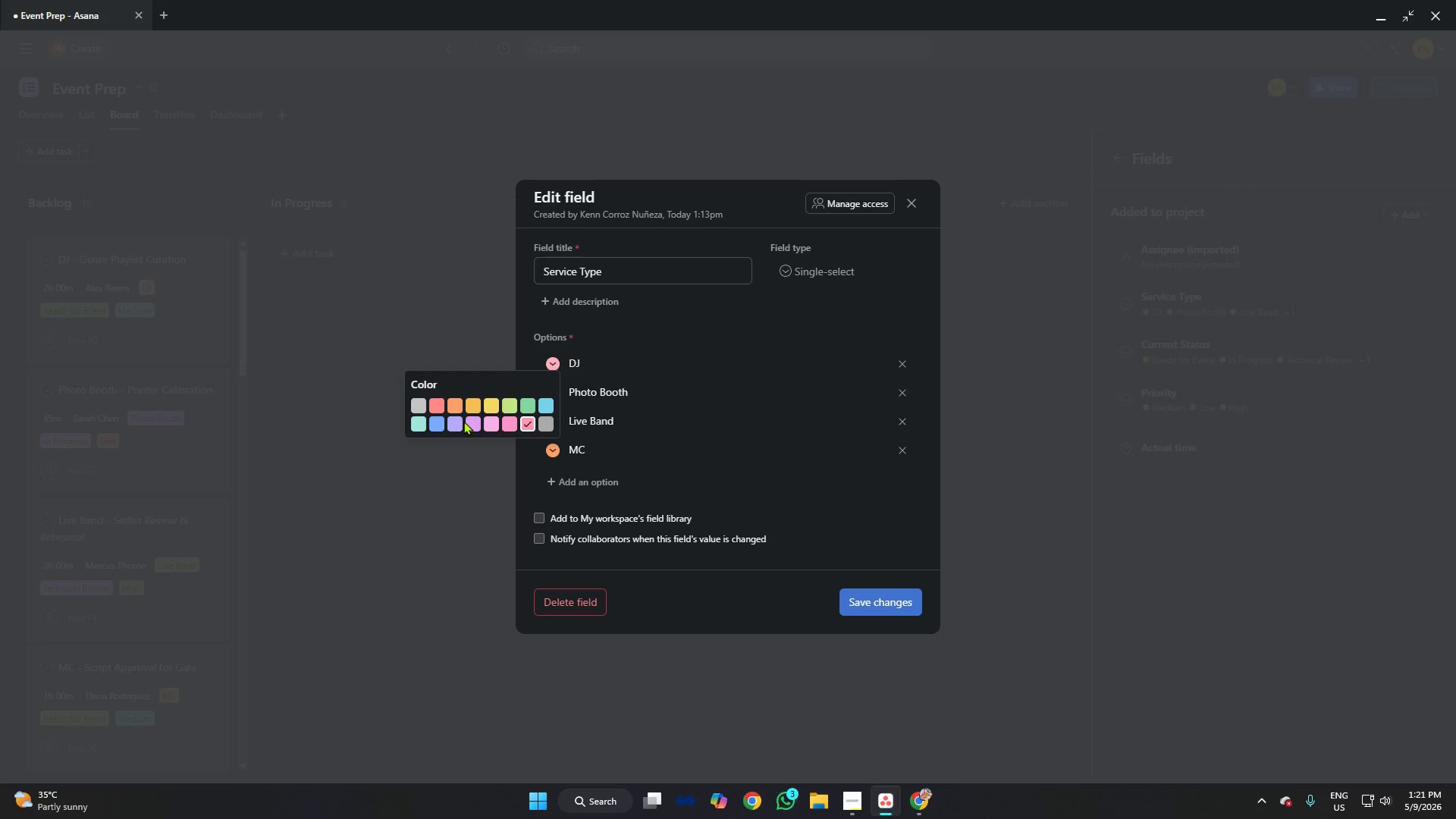 
left_click([440, 422])
 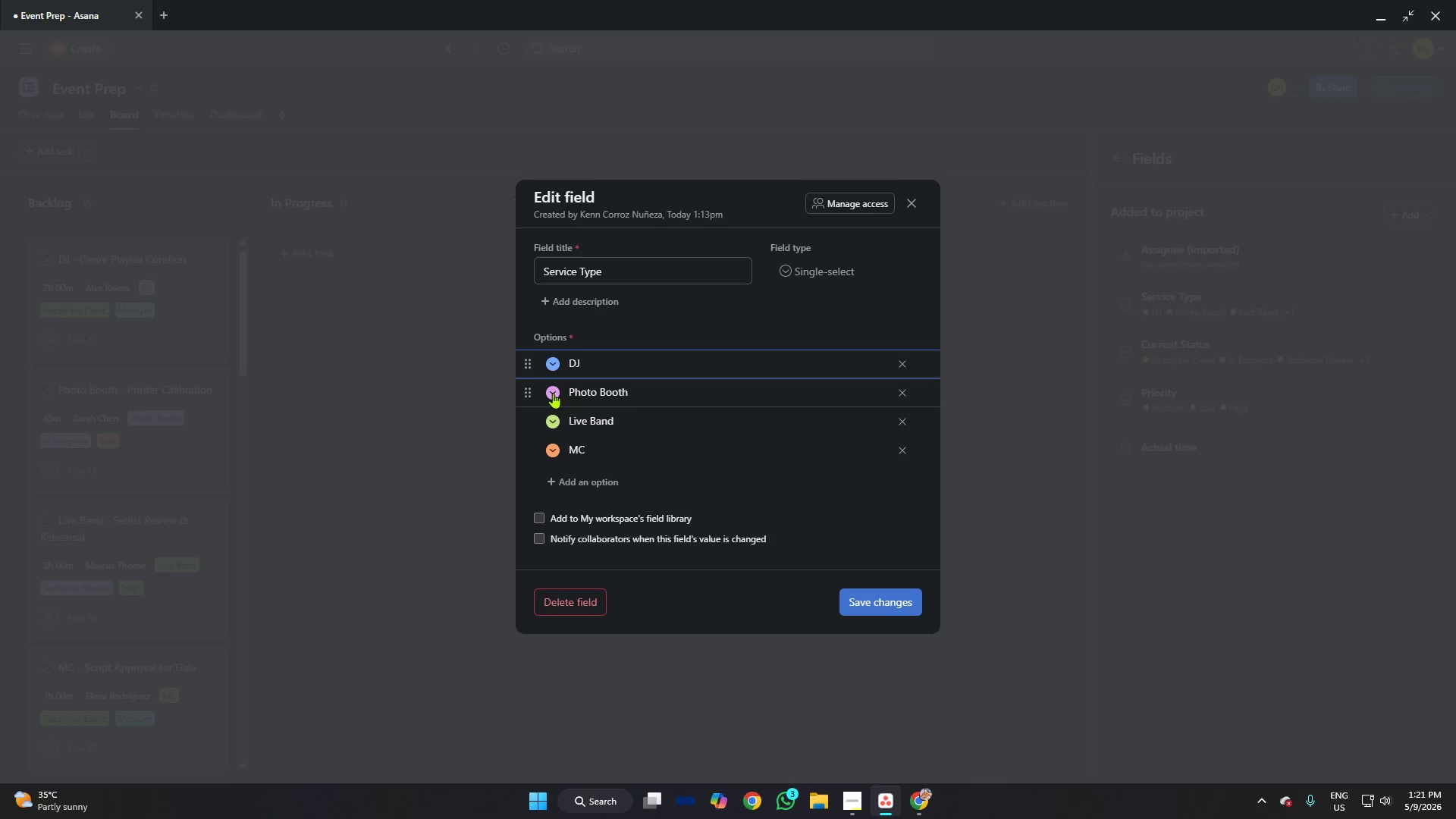 
left_click([553, 392])
 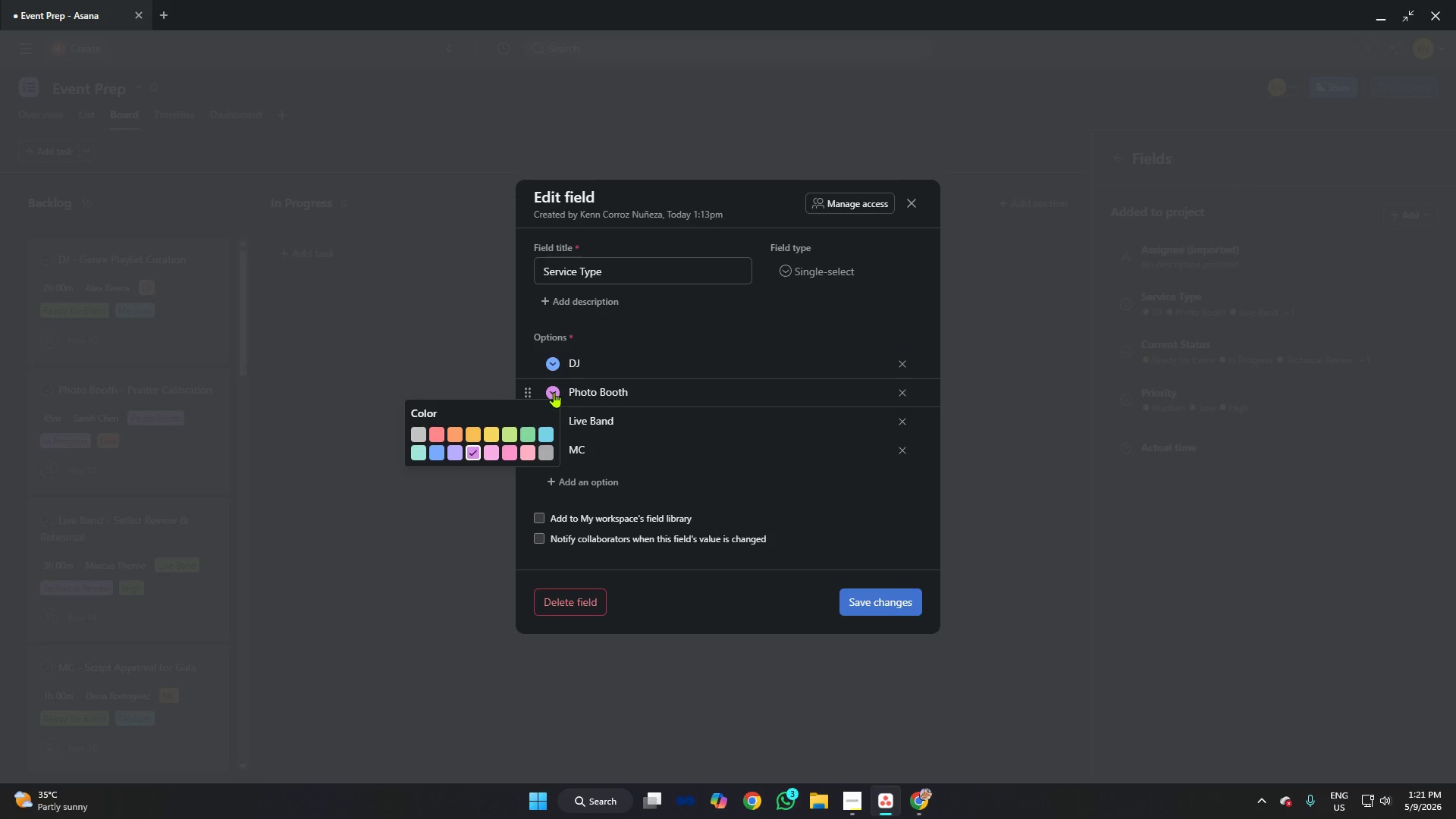 
left_click([554, 392])
 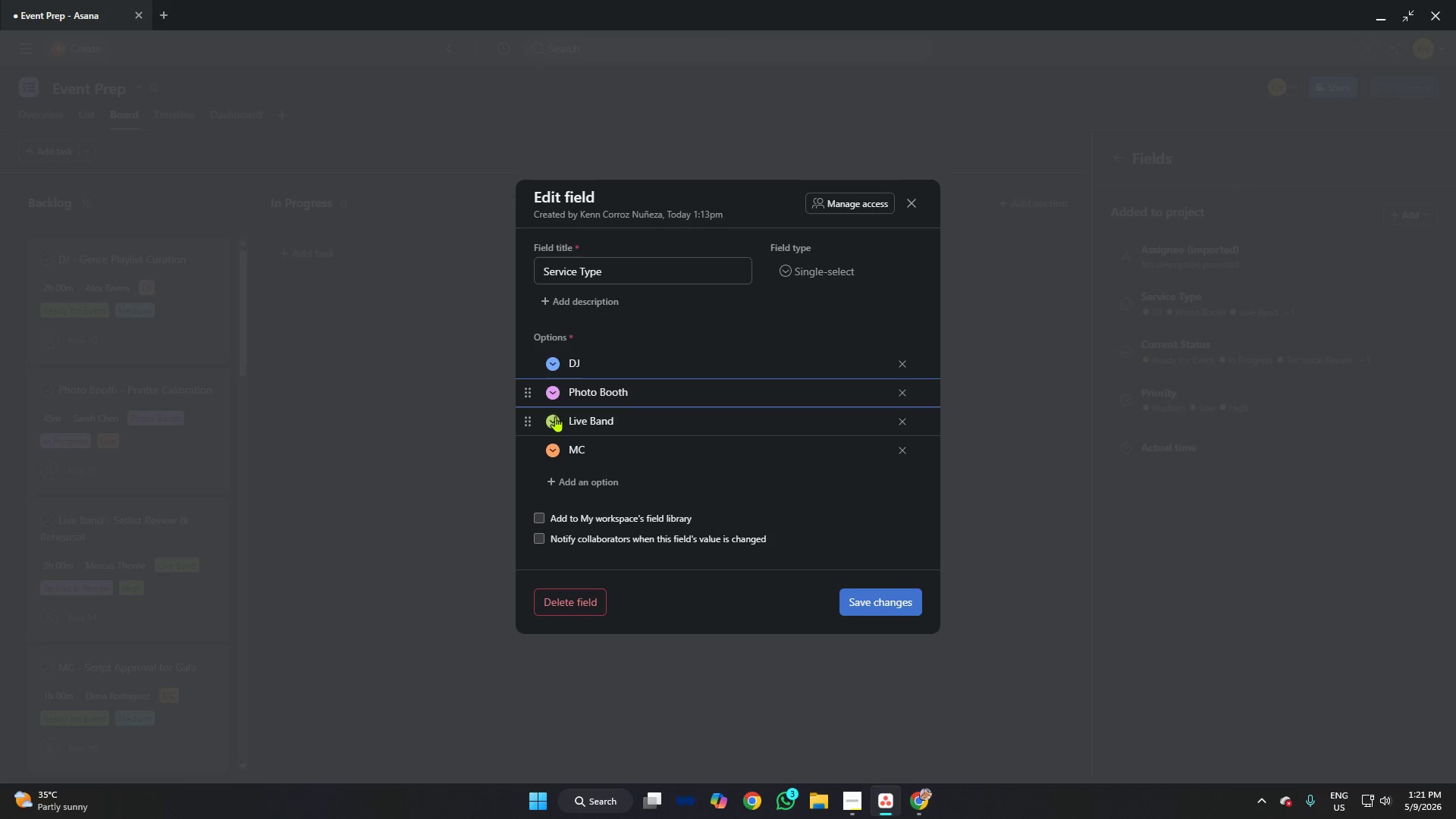 
left_click([555, 416])
 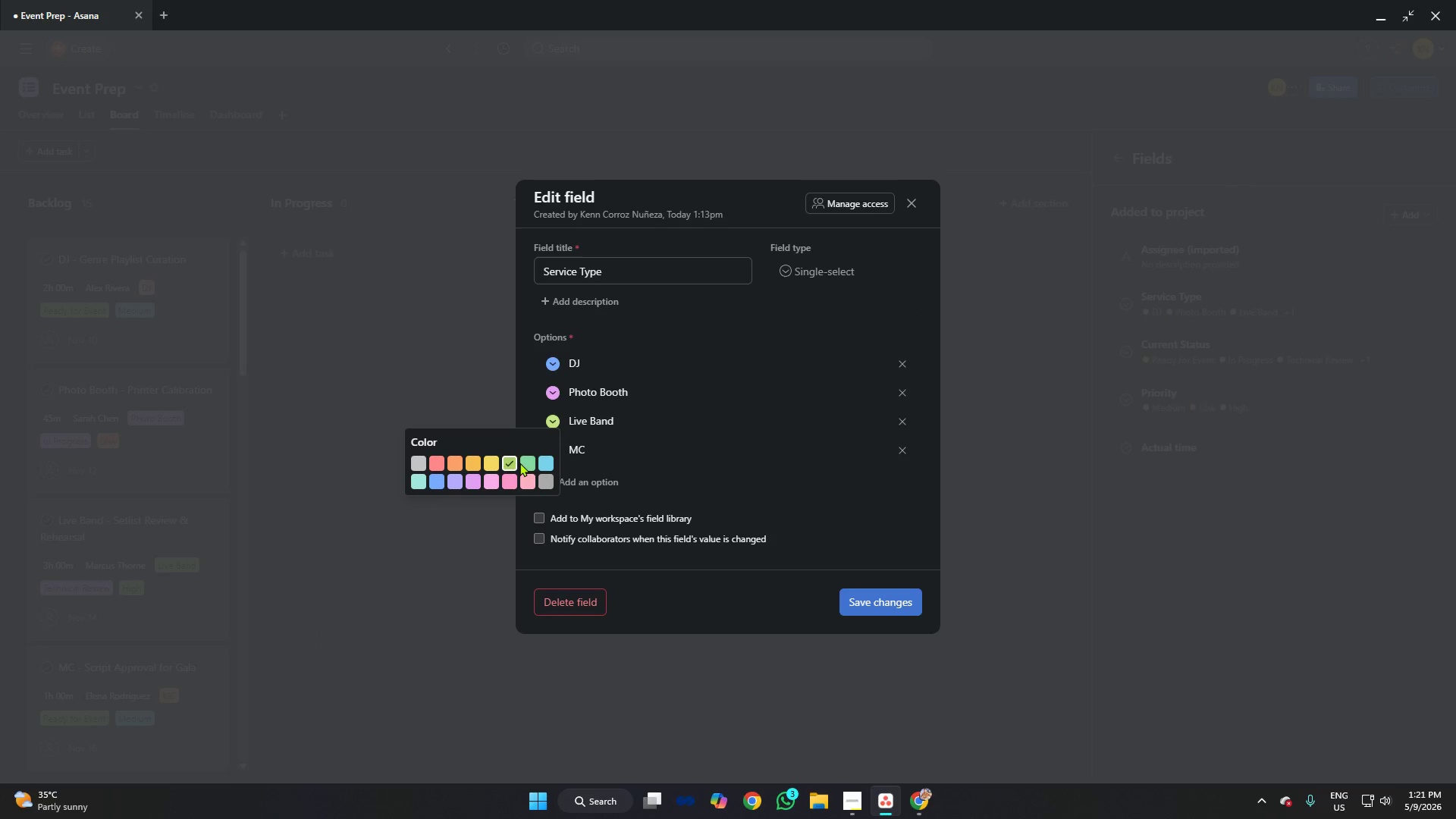 
left_click([531, 464])
 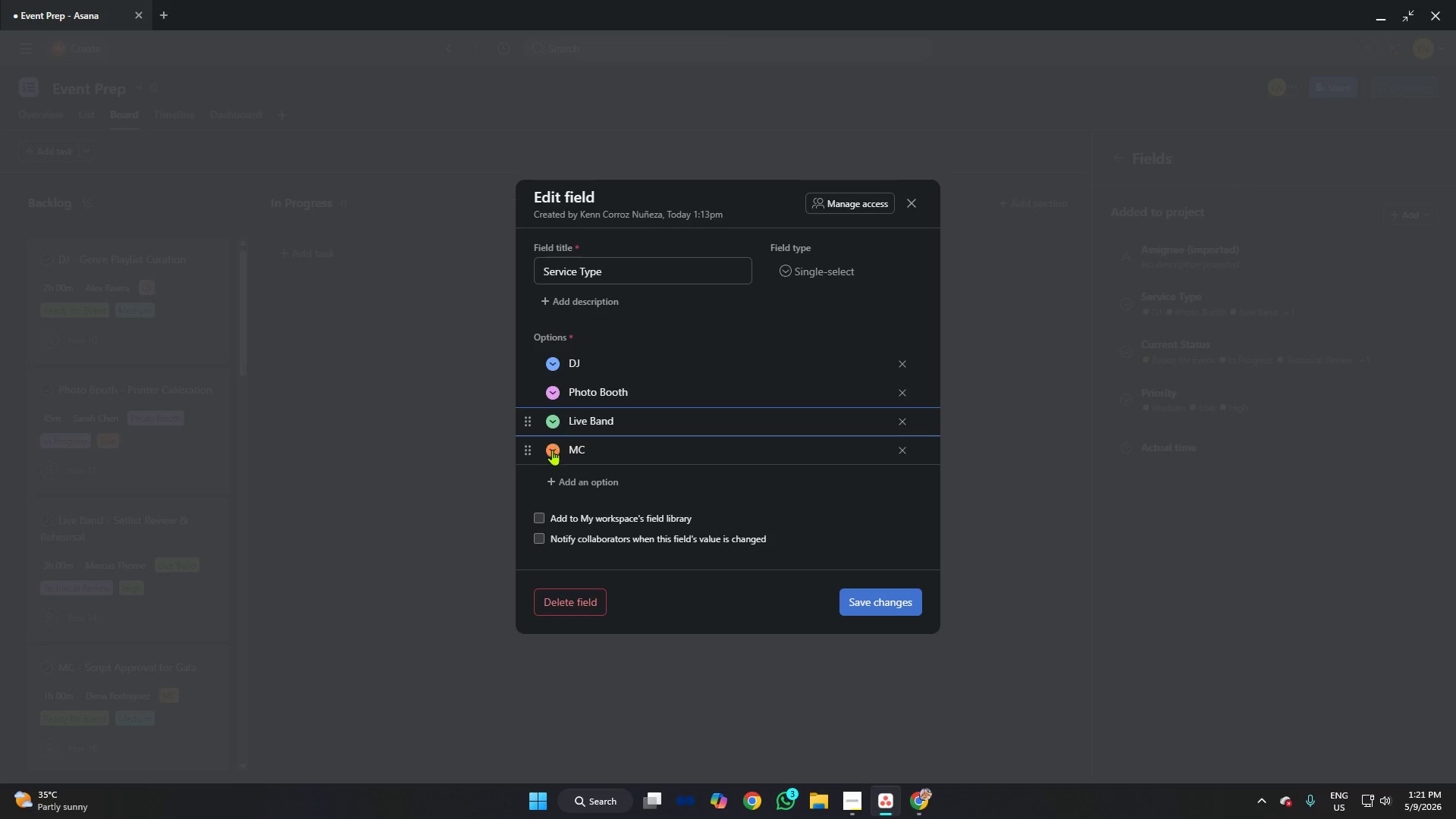 
left_click([553, 448])
 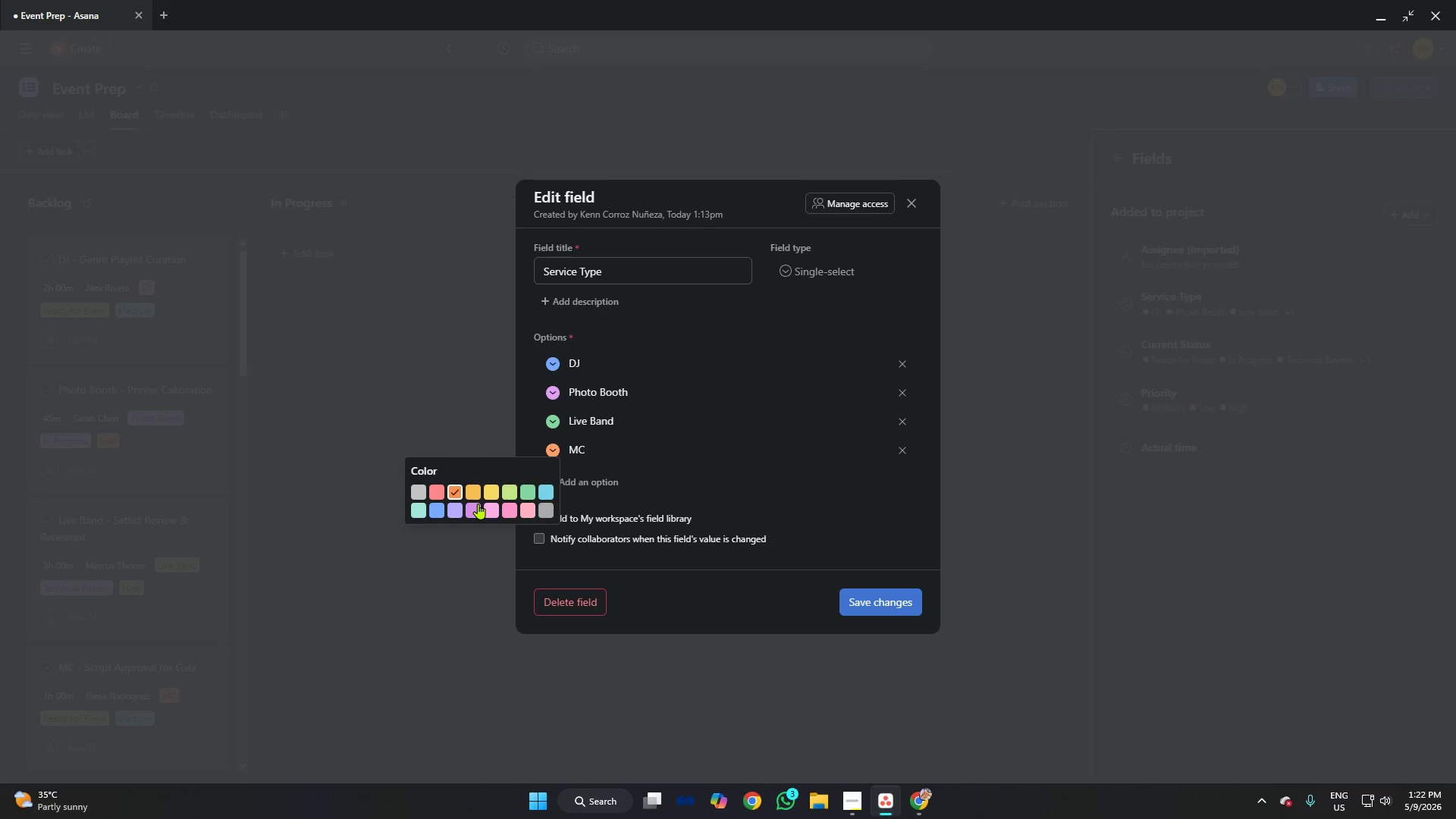 
left_click([476, 506])
 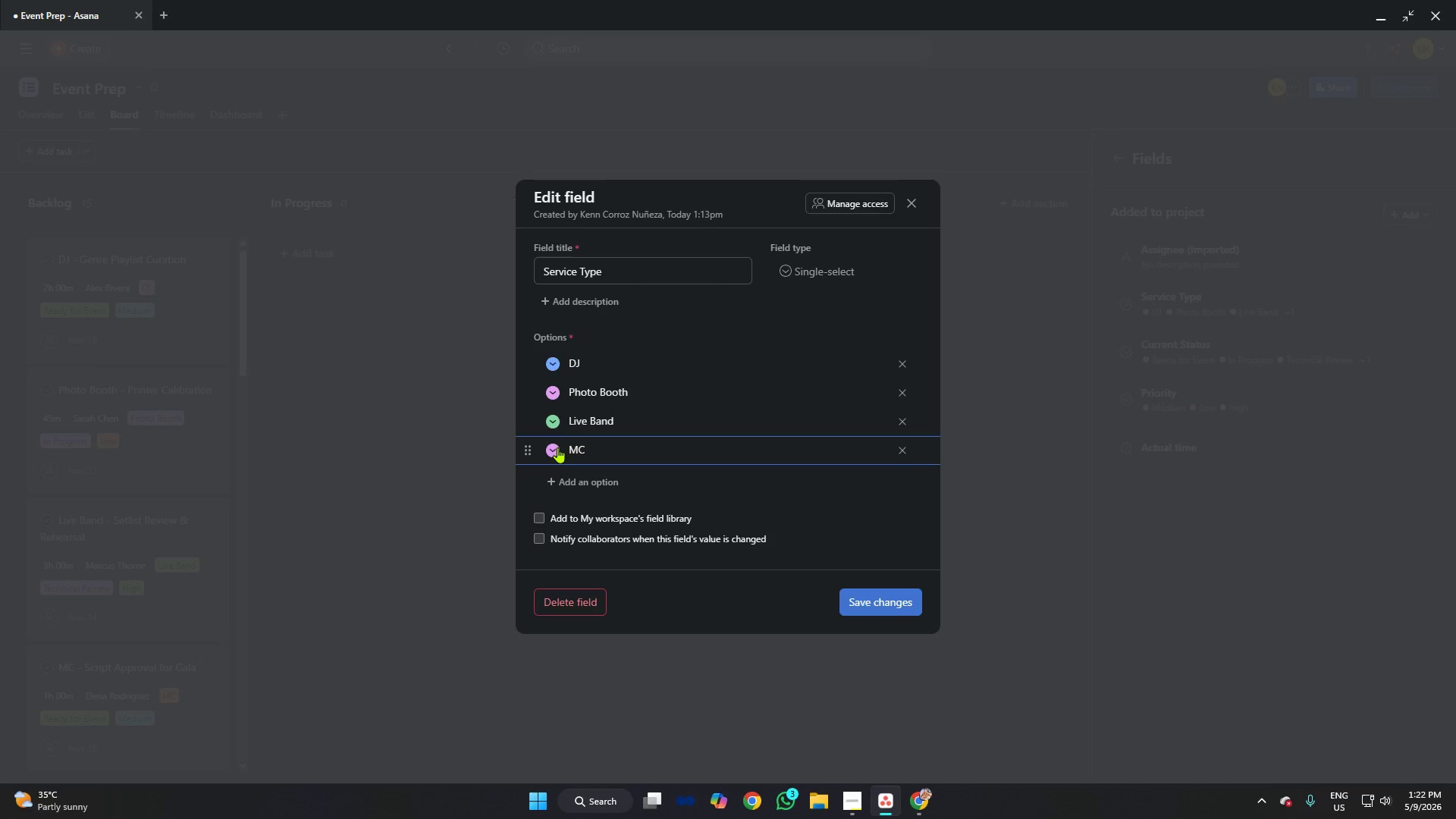 
left_click([554, 447])
 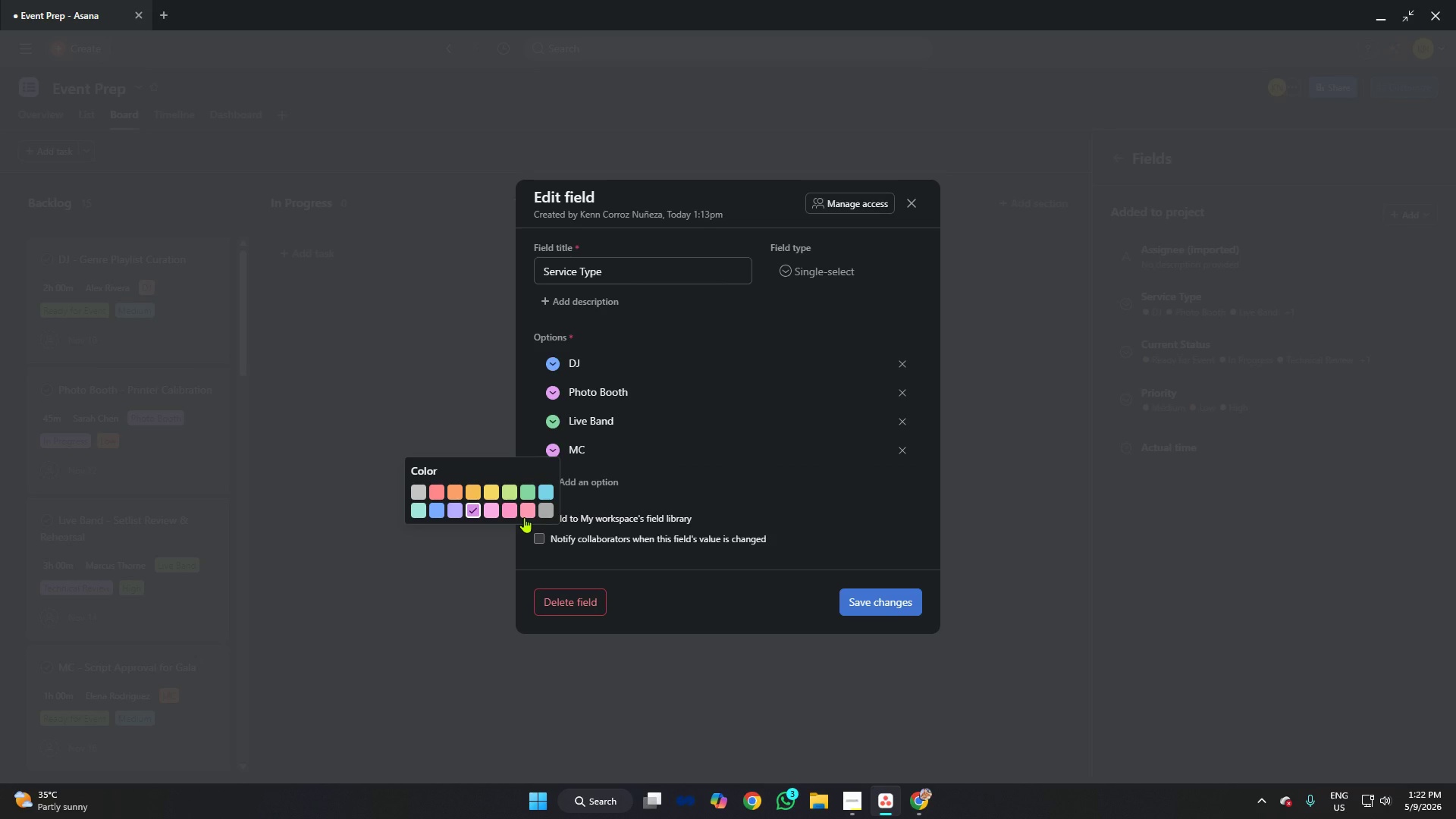 
left_click([529, 510])
 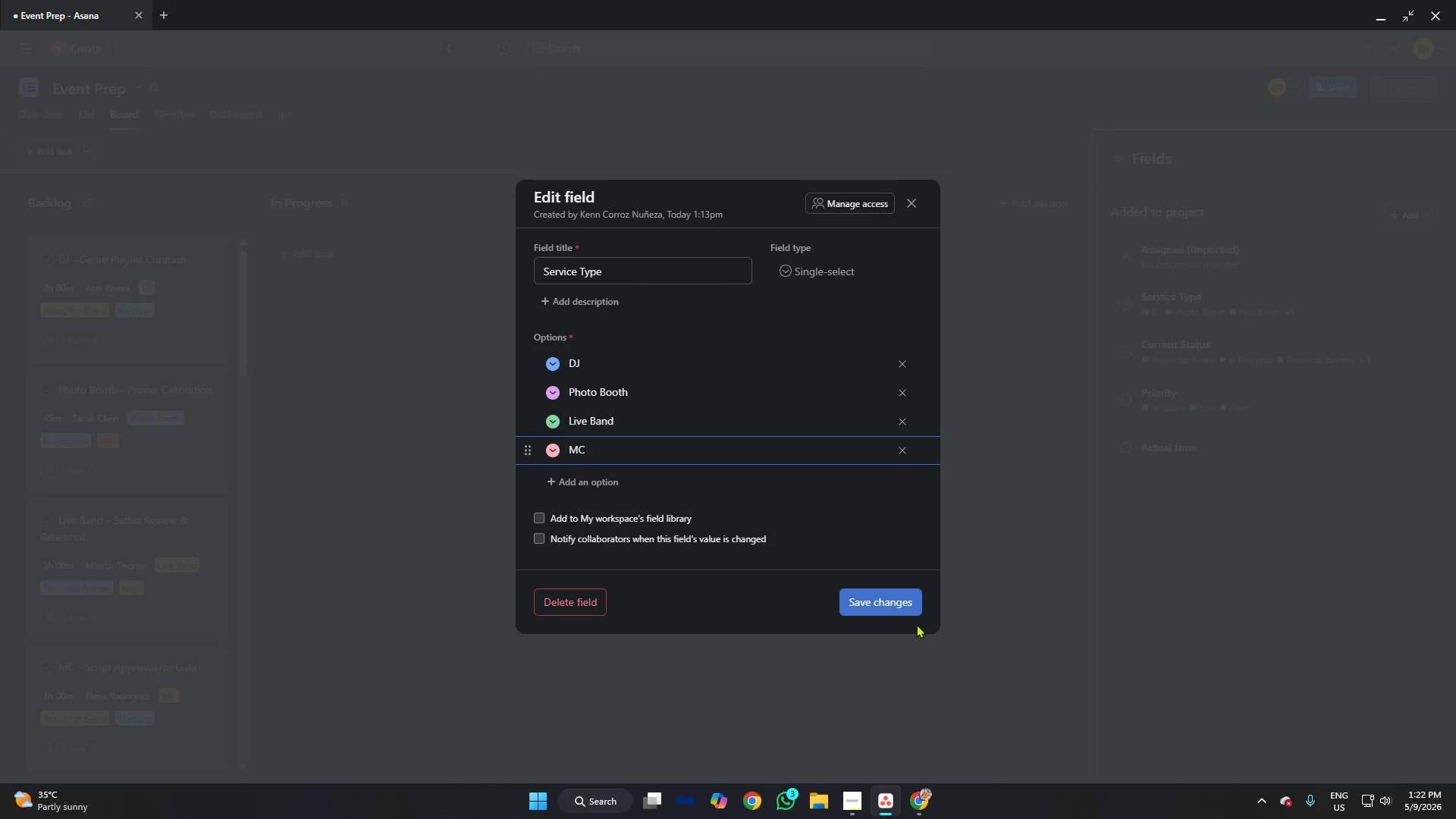 
left_click([877, 605])
 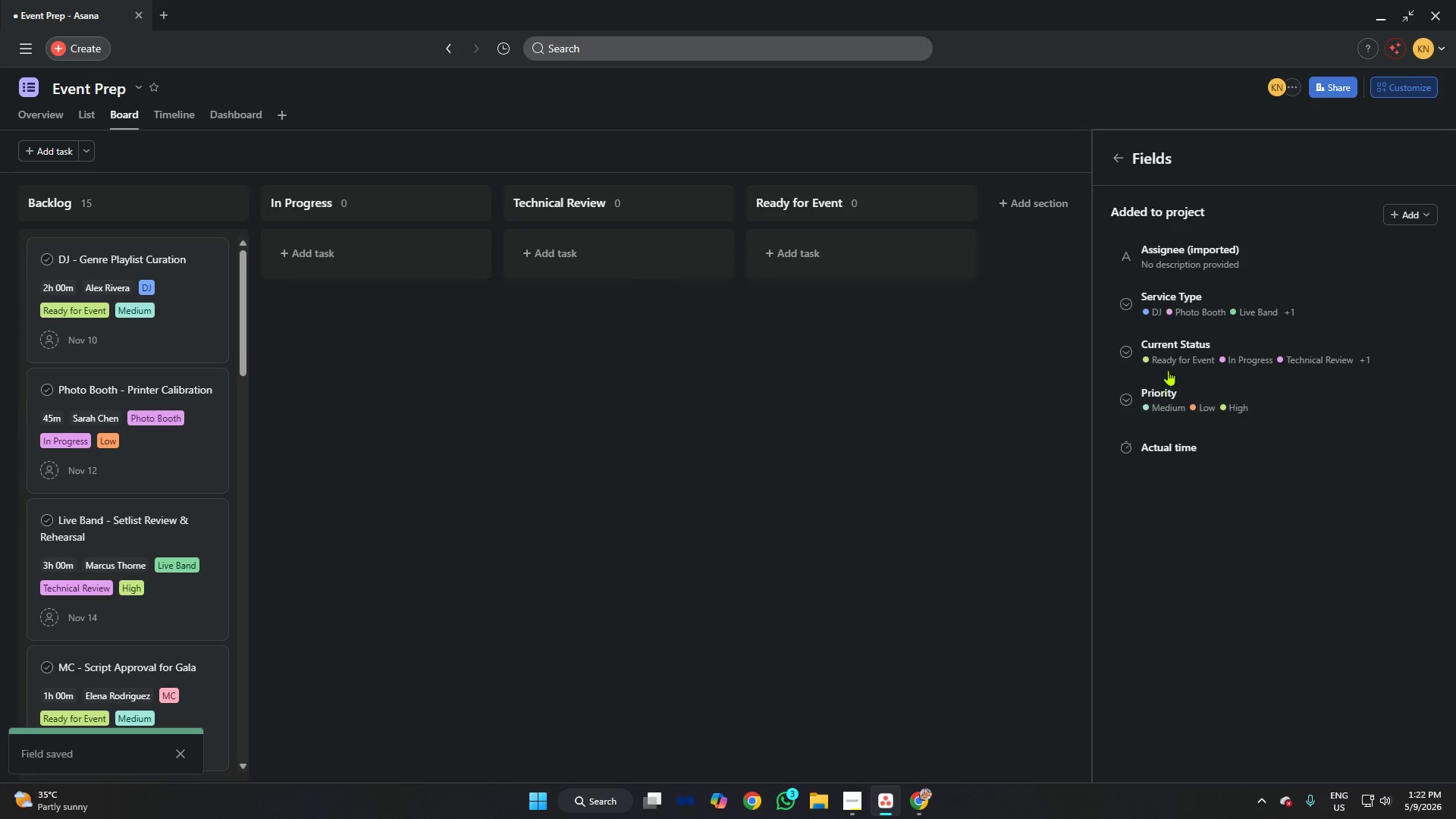 
left_click([1185, 348])
 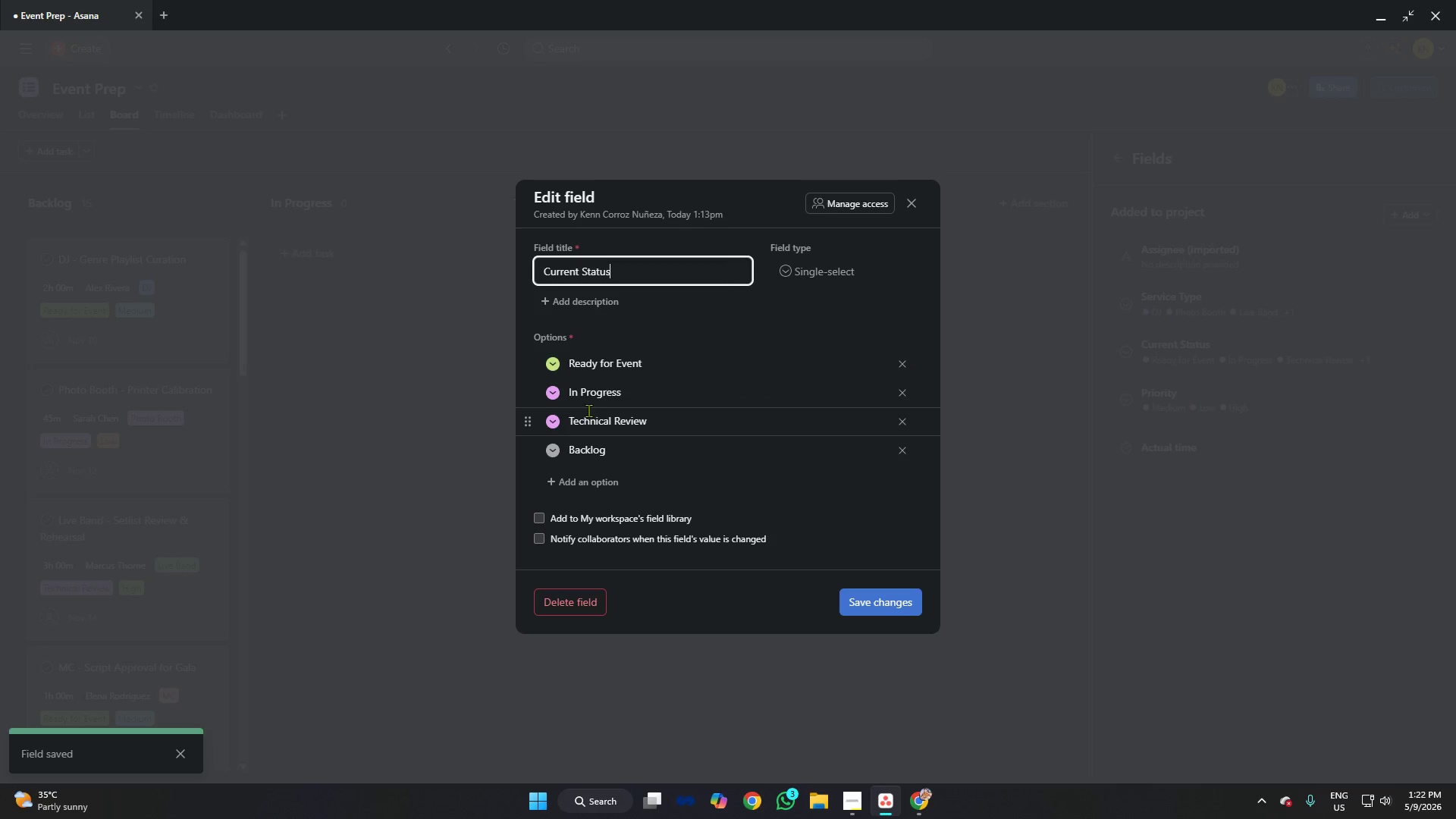 
left_click([550, 393])
 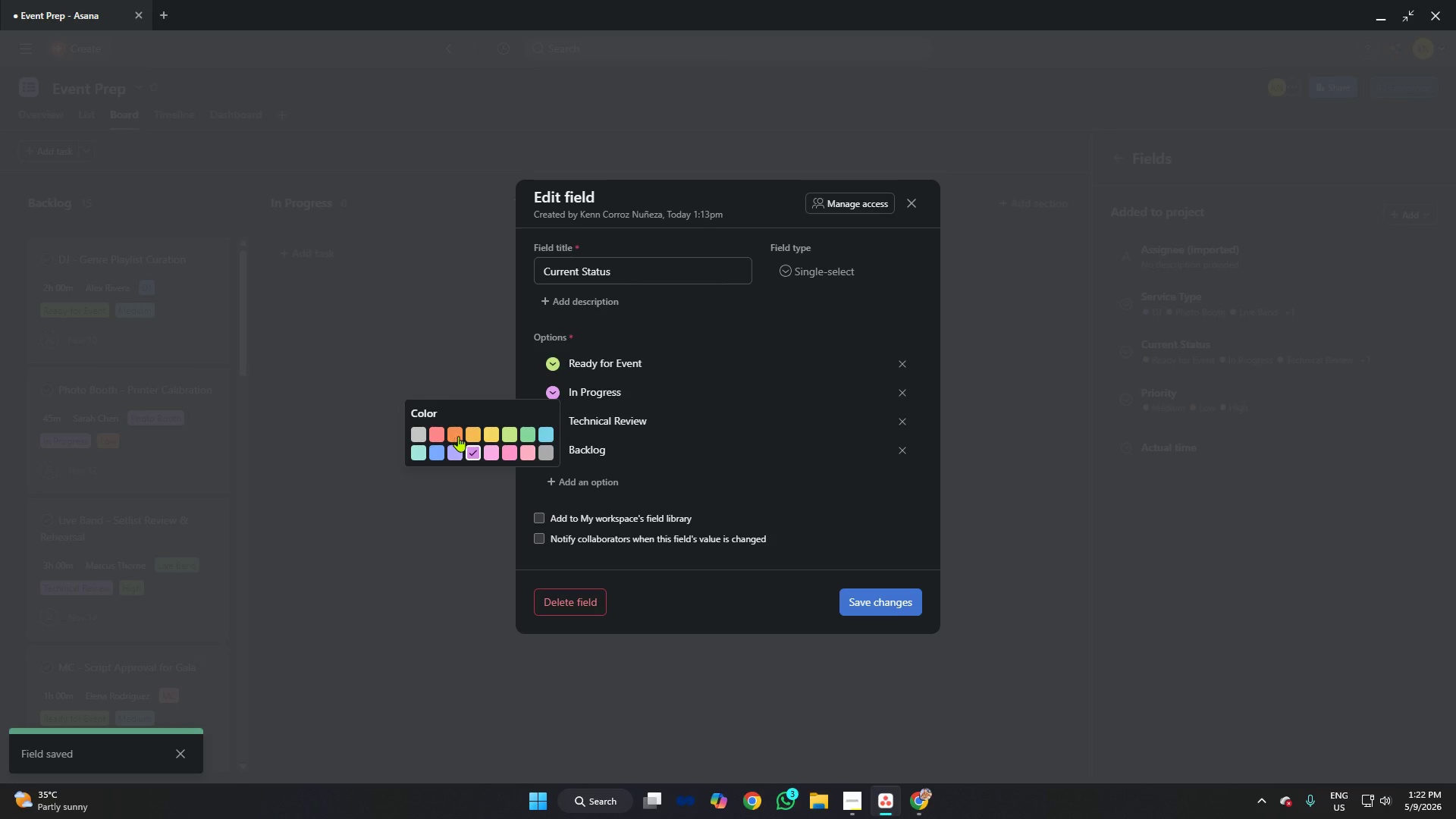 
left_click([494, 436])
 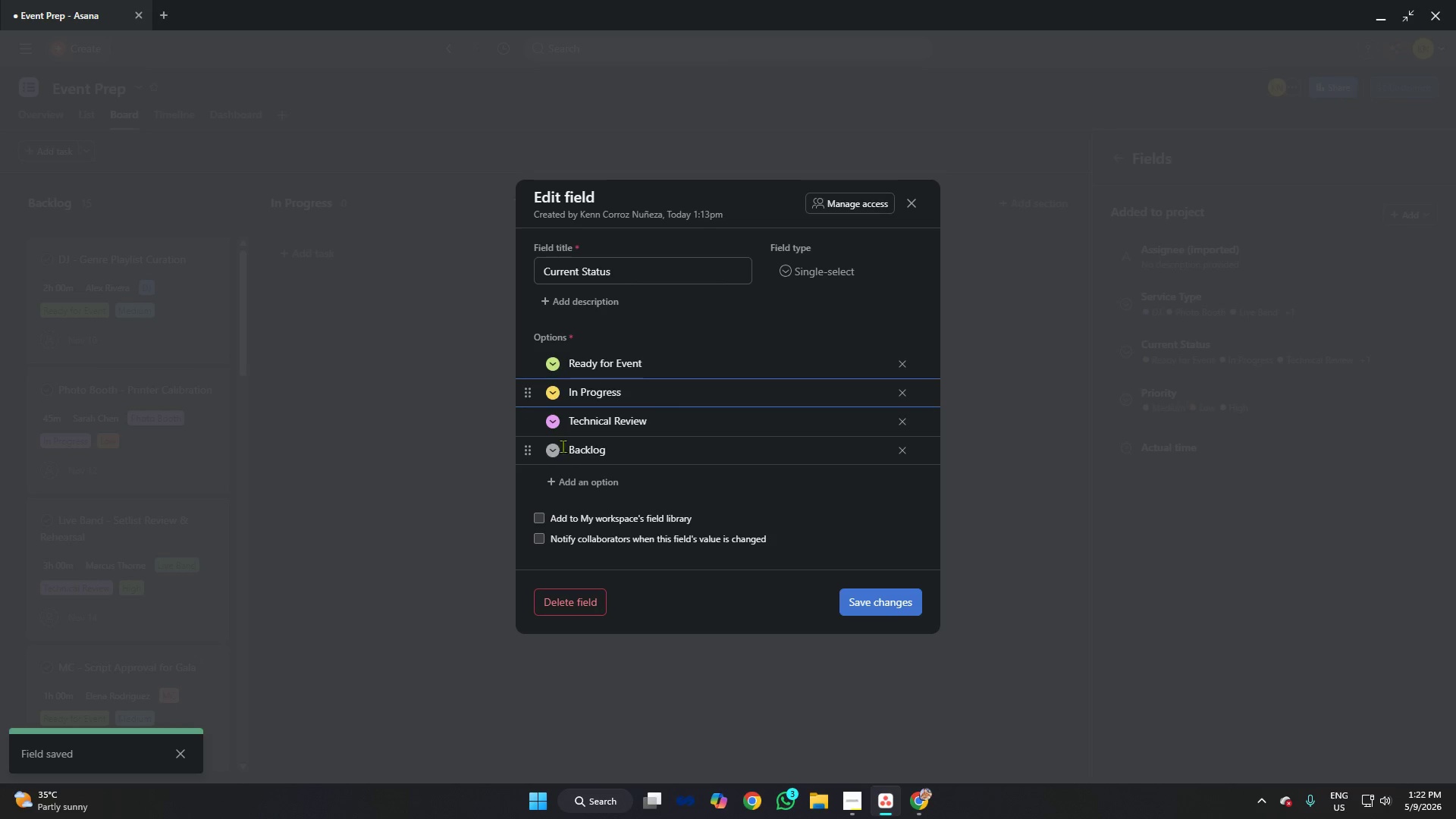 
left_click([556, 453])
 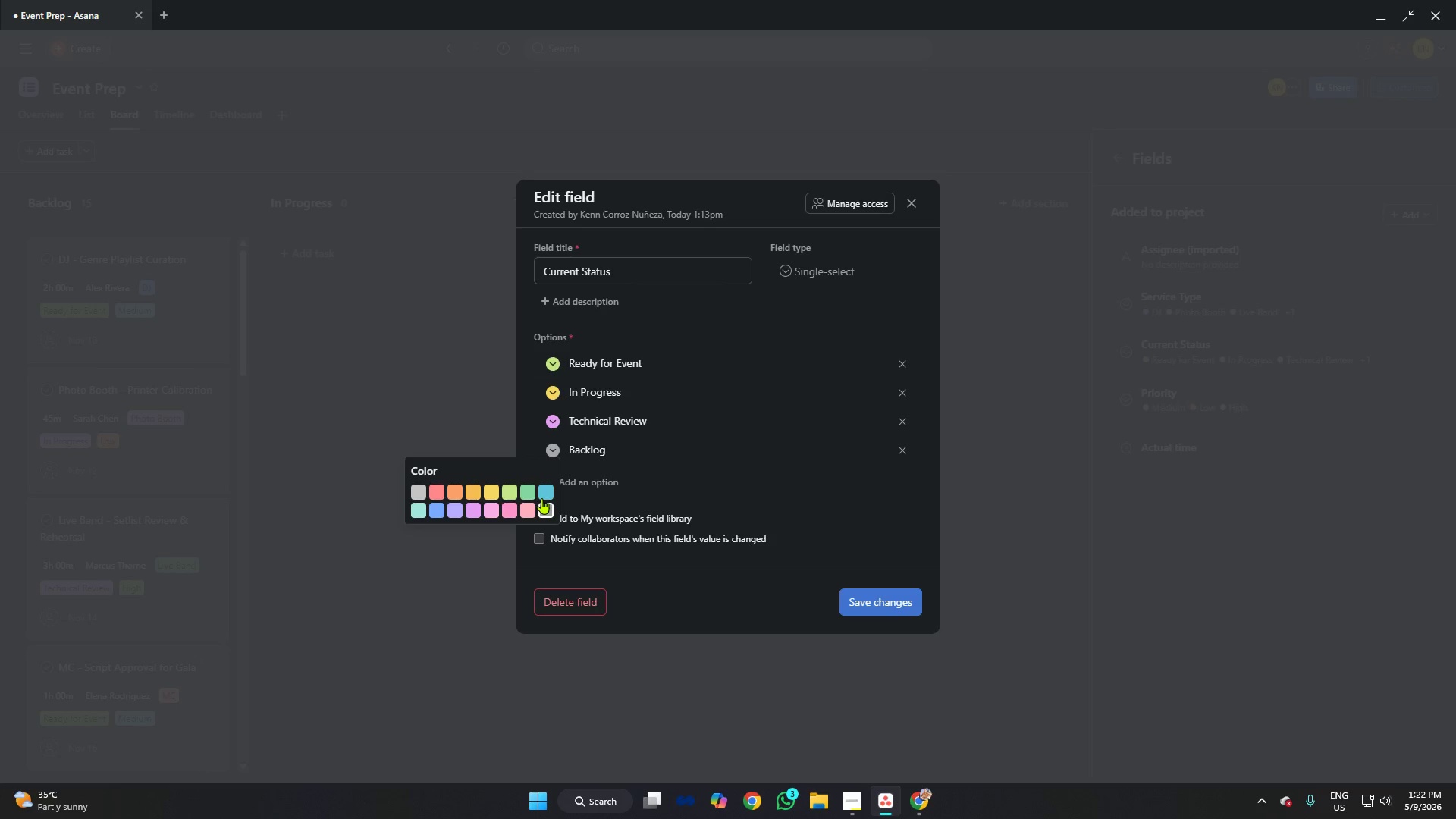 
left_click([551, 504])
 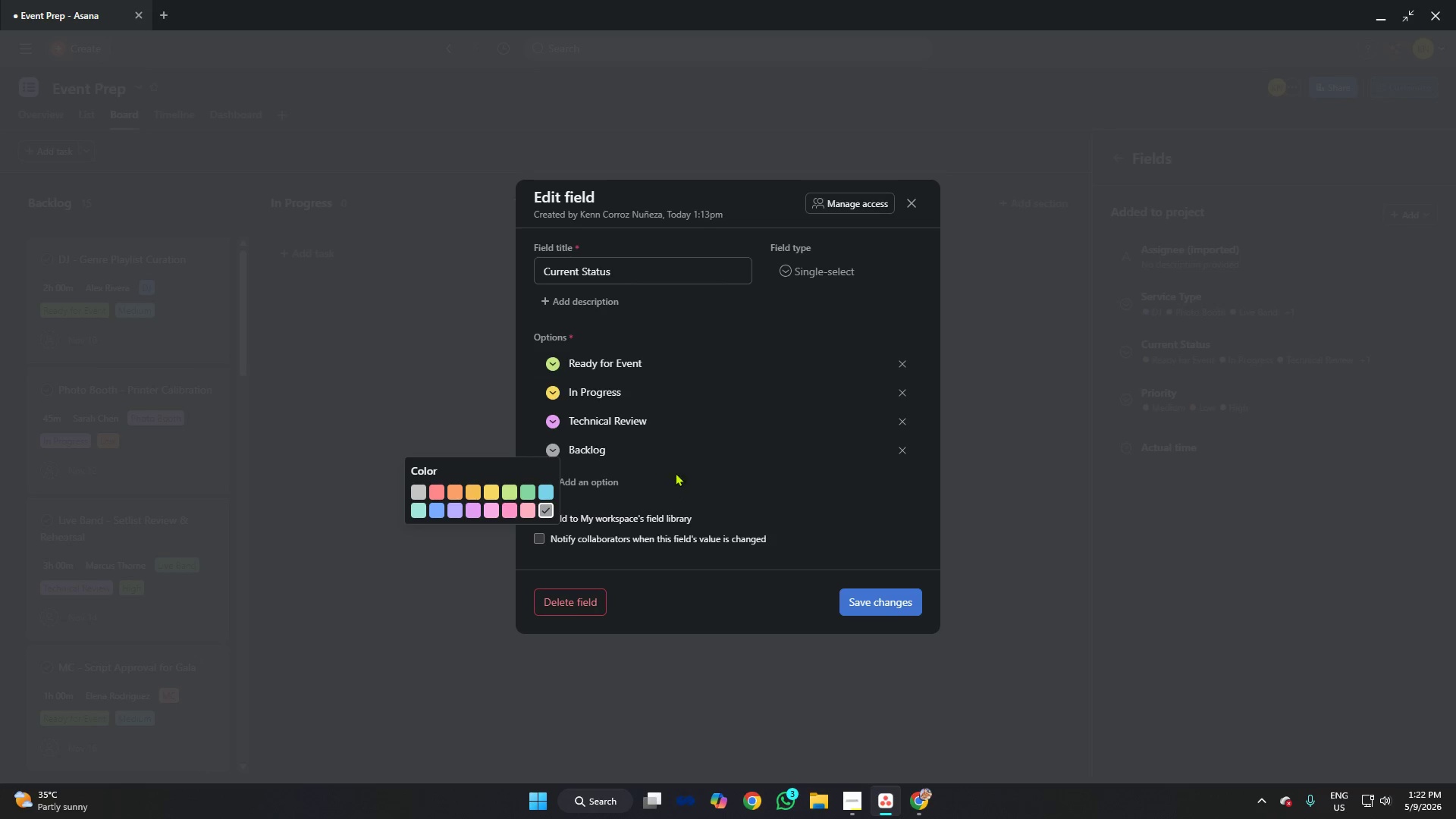 
left_click([676, 455])
 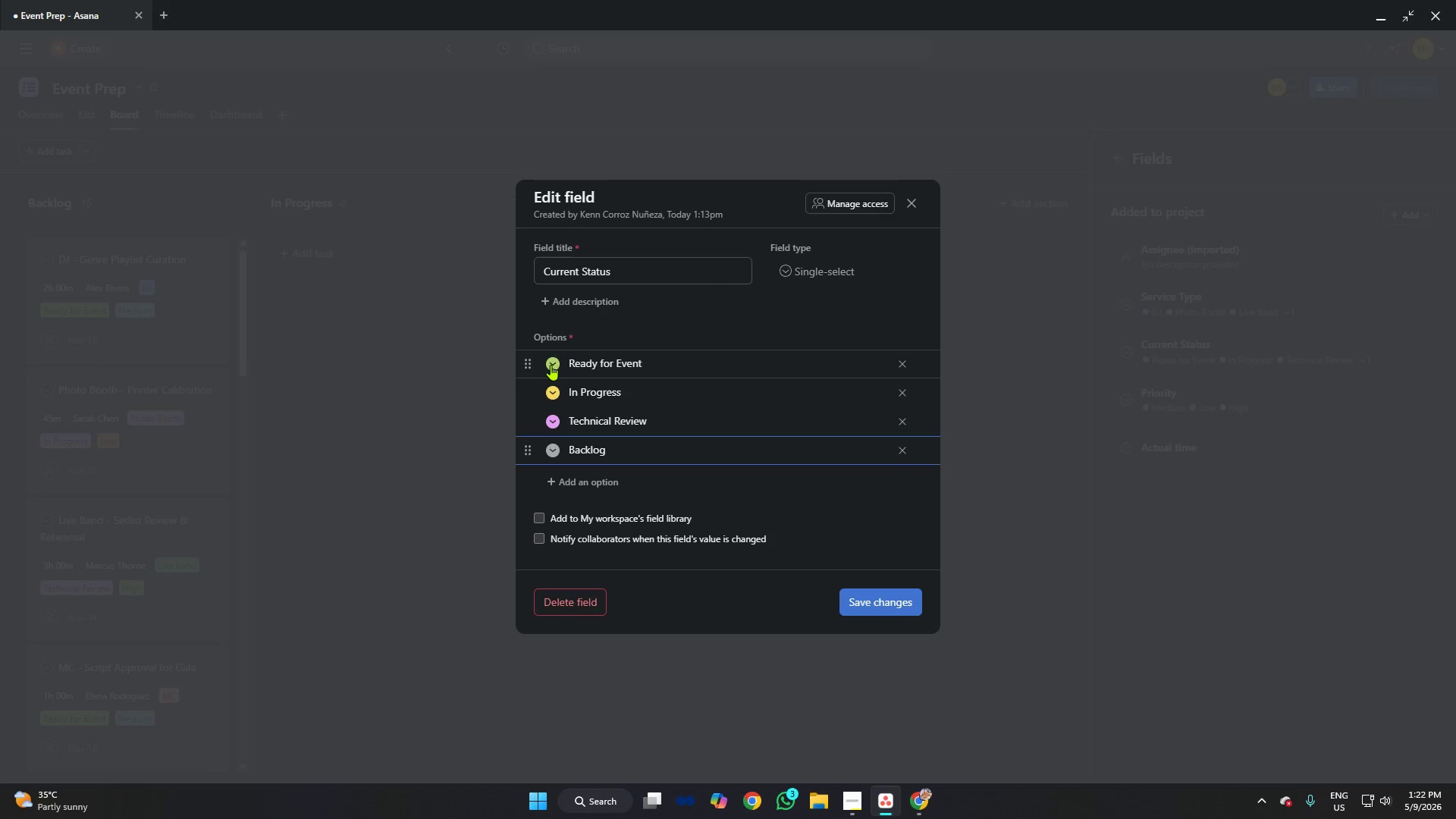 
left_click([557, 369])
 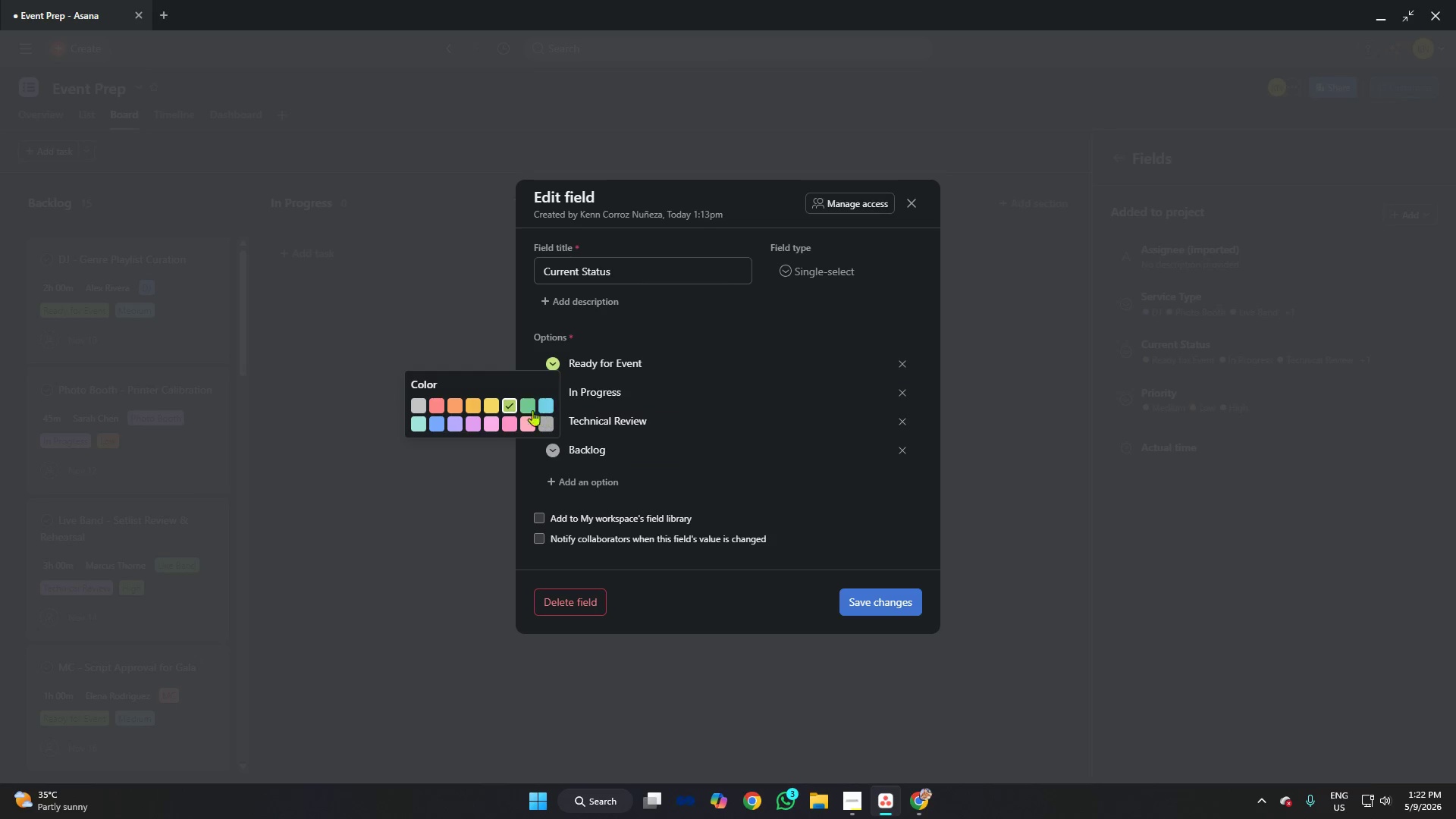 
left_click([526, 403])
 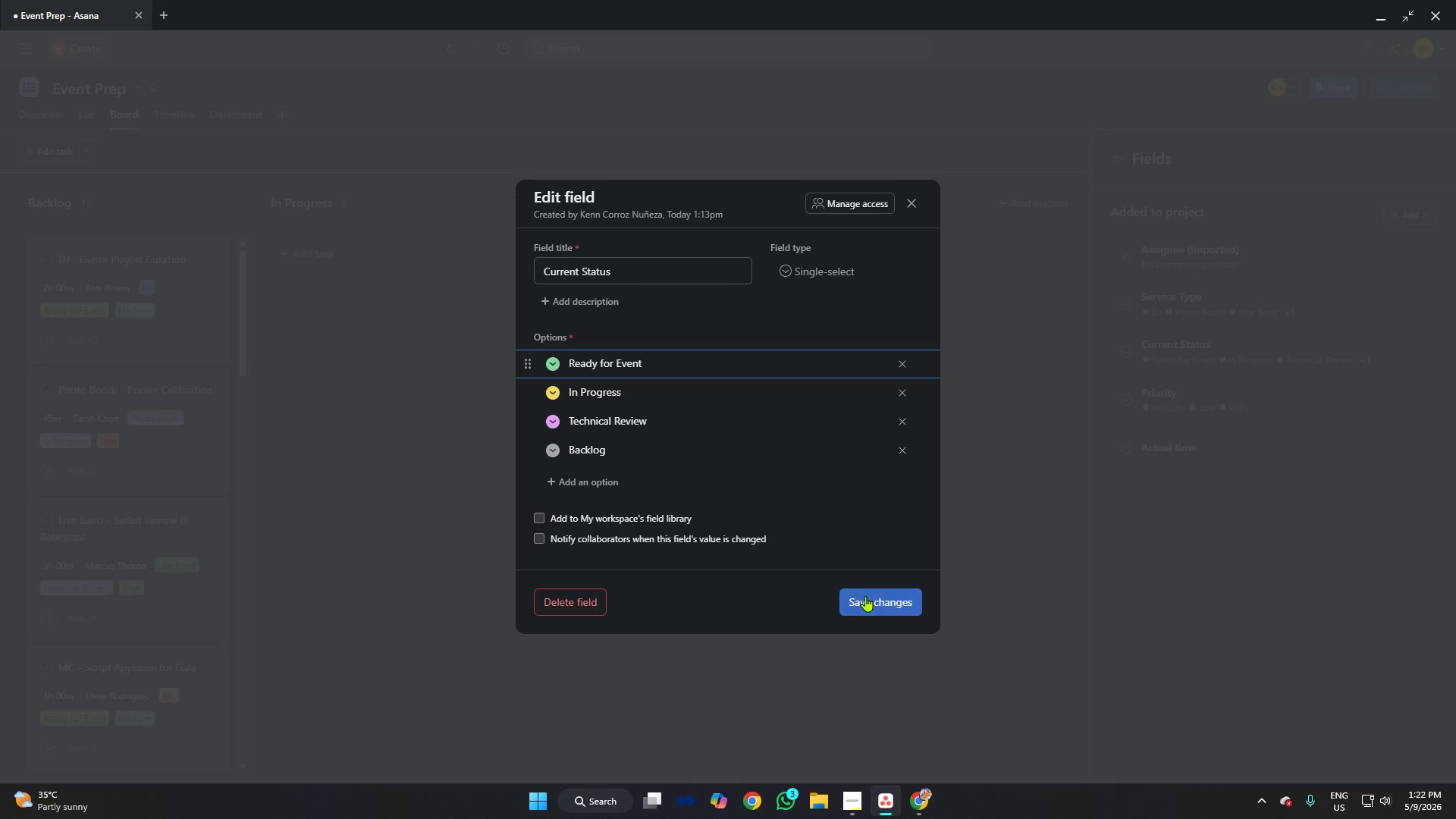 
left_click([873, 600])
 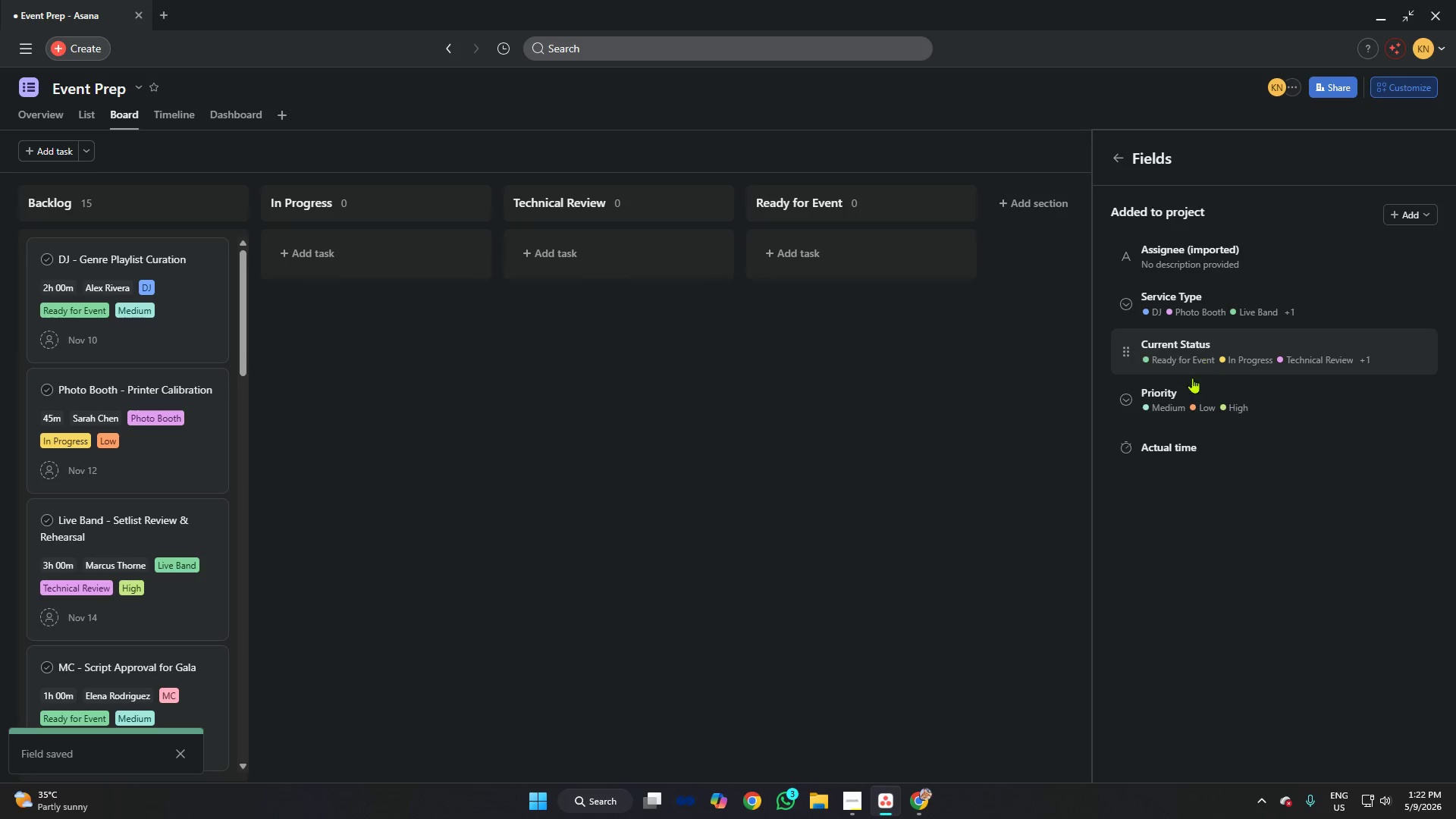 
left_click([1189, 385])
 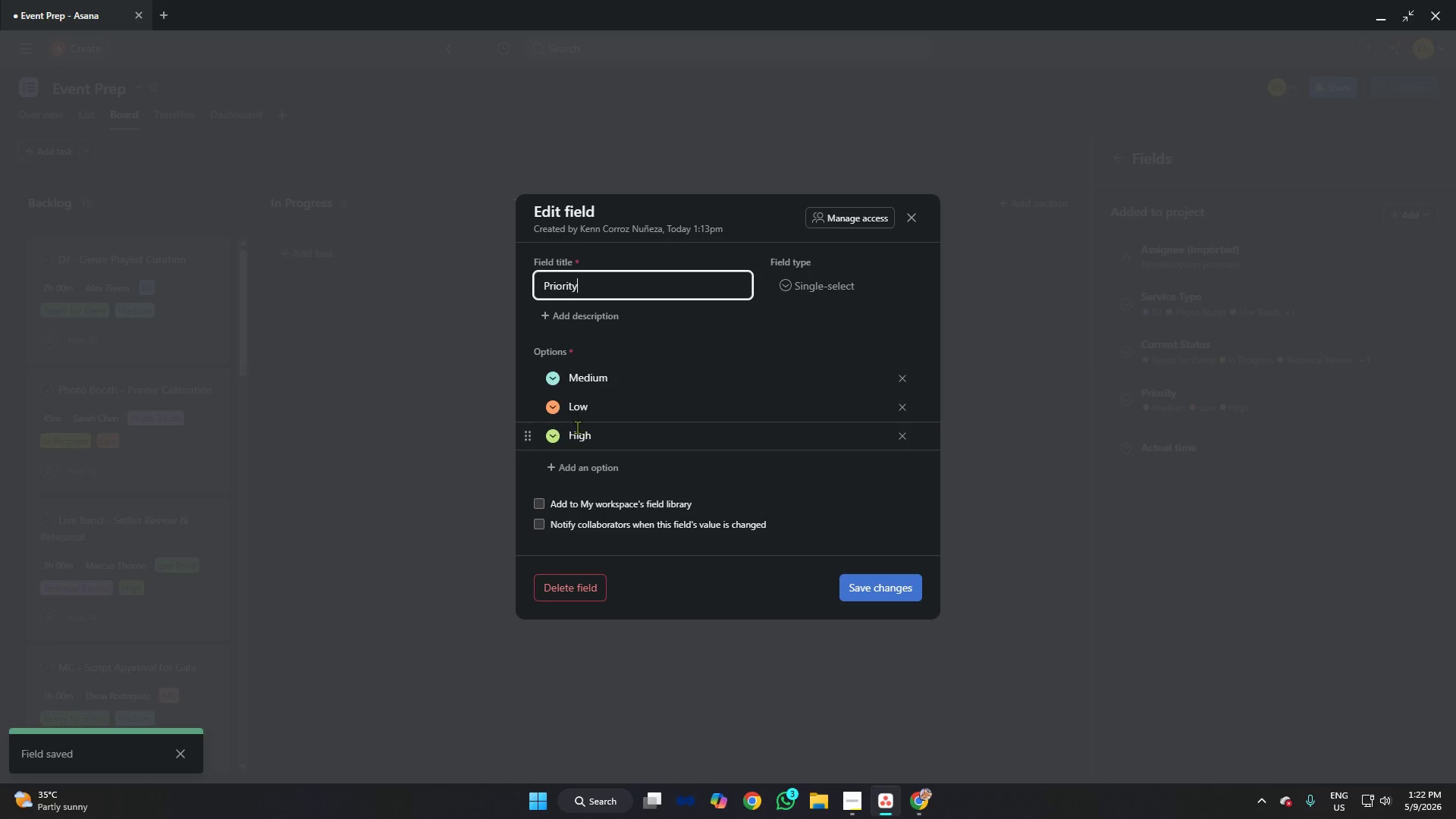 
left_click([555, 435])
 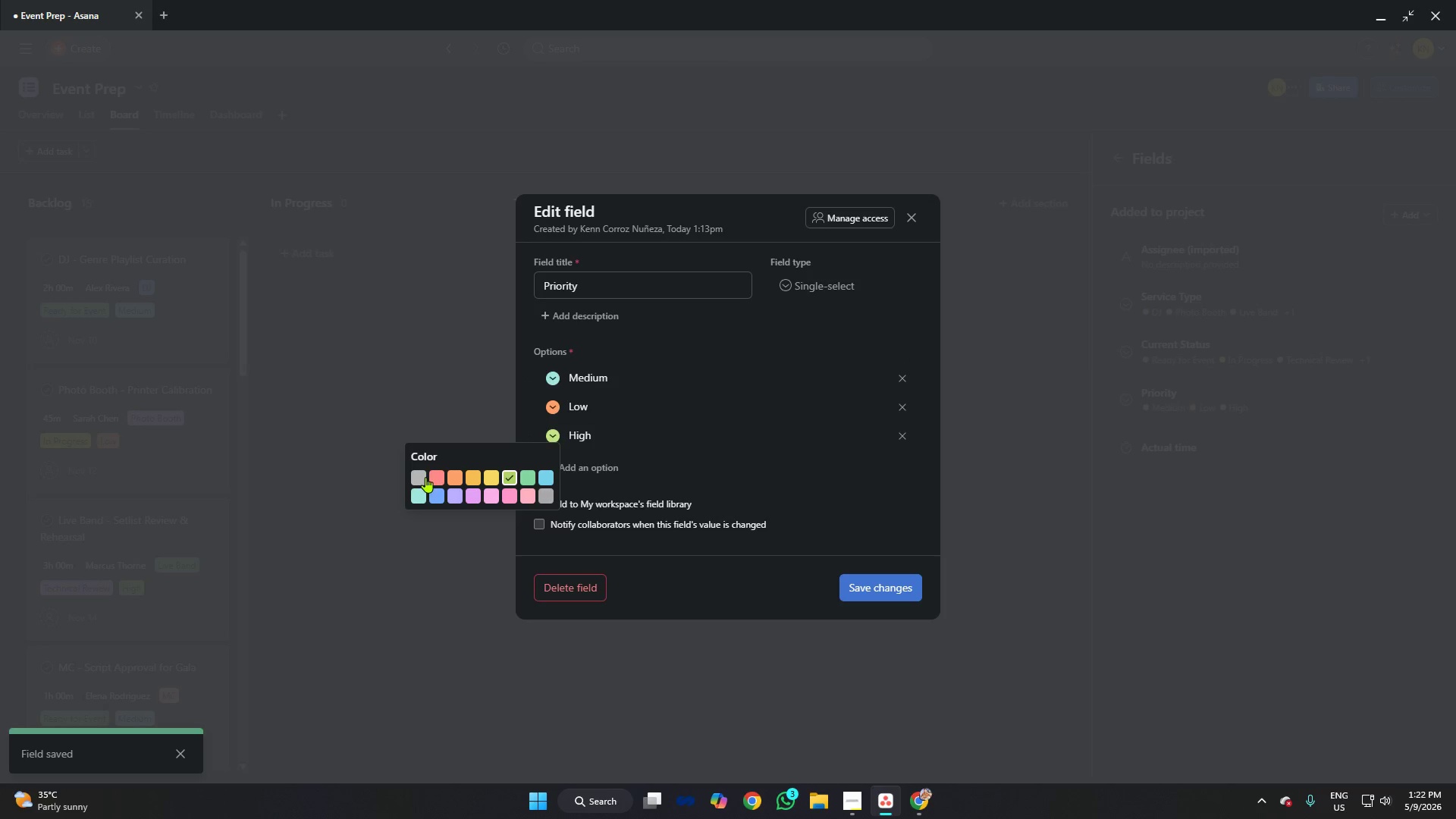 
left_click([433, 478])
 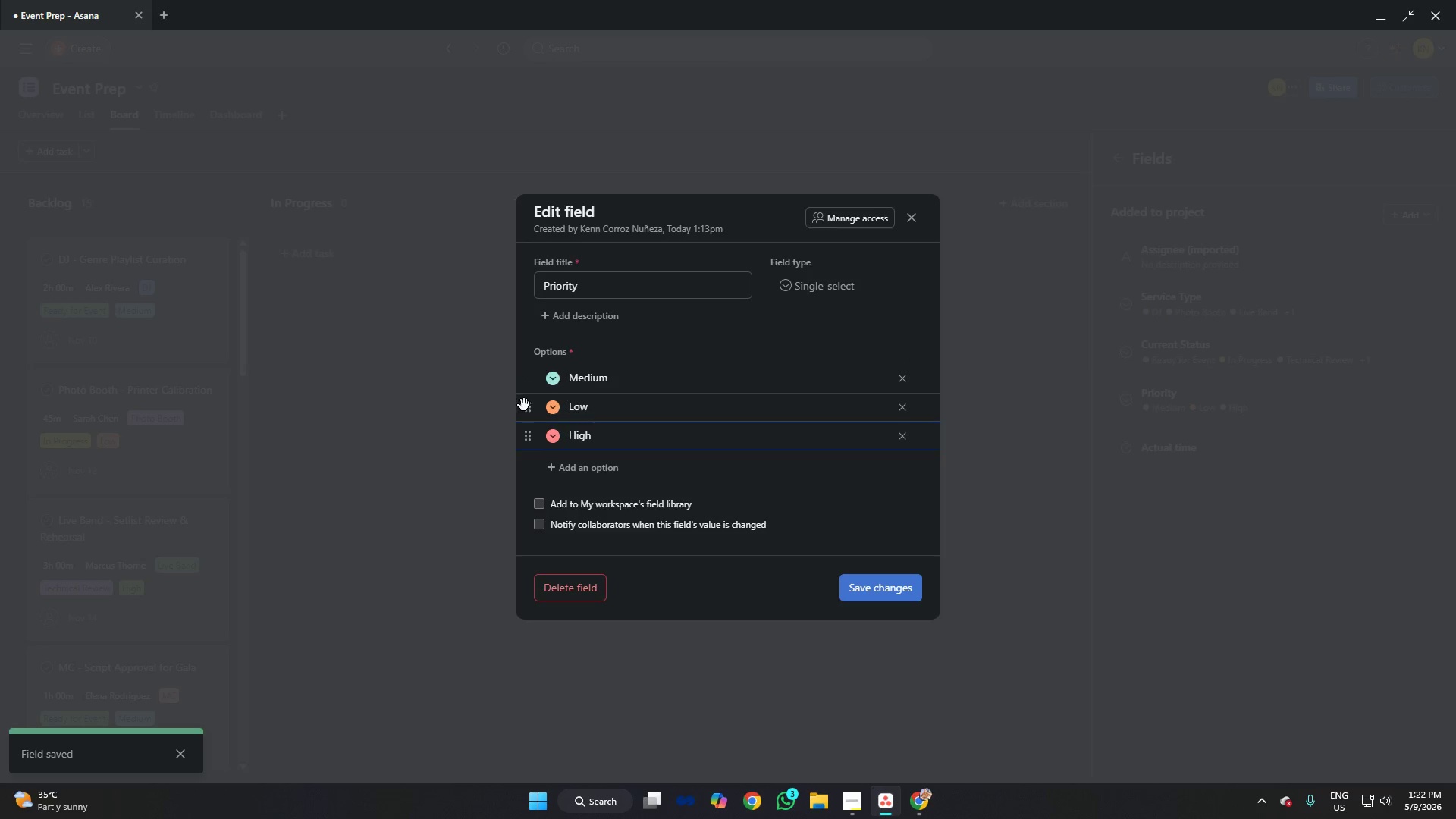 
wait(6.36)
 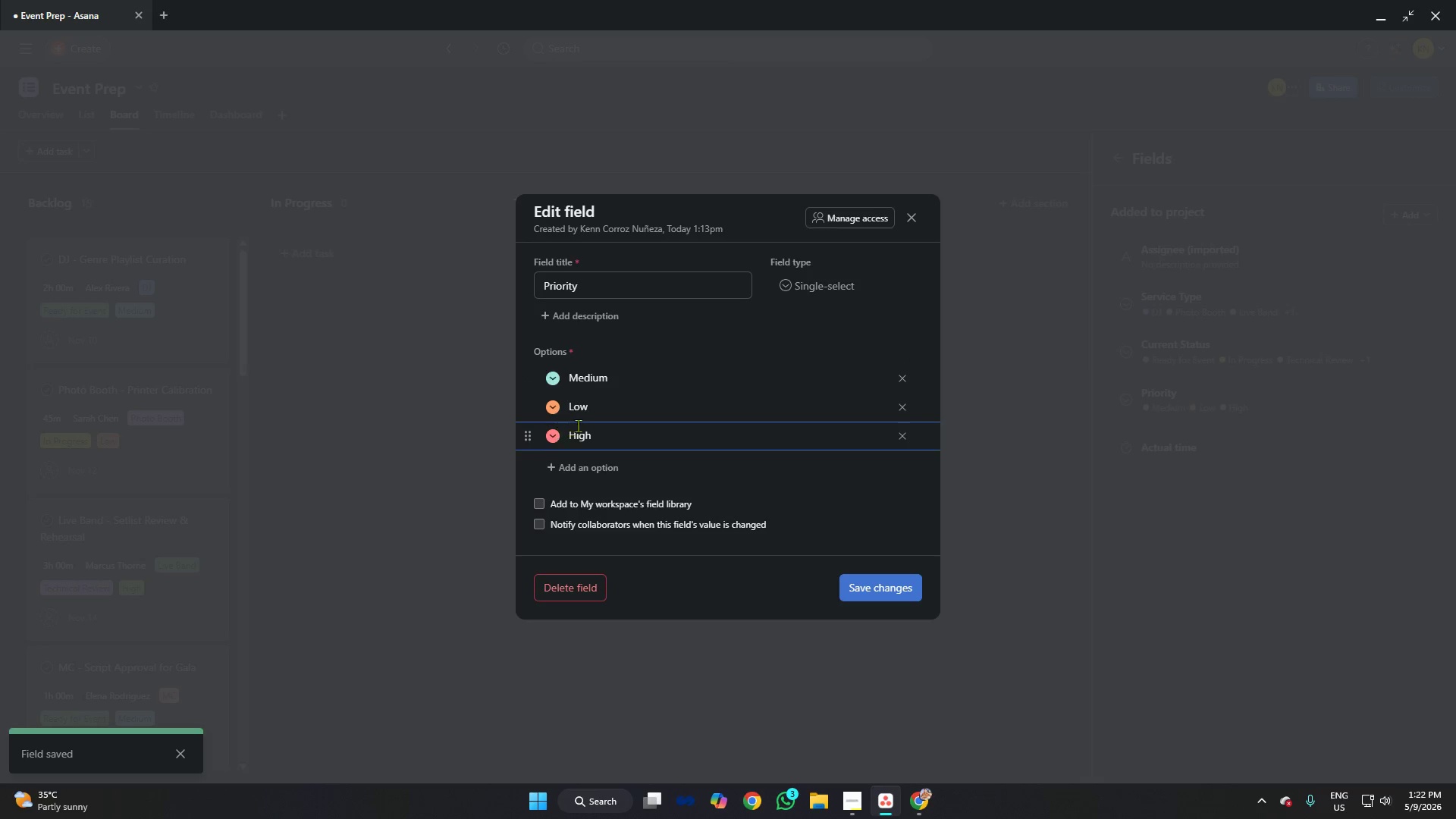 
left_click([554, 410])
 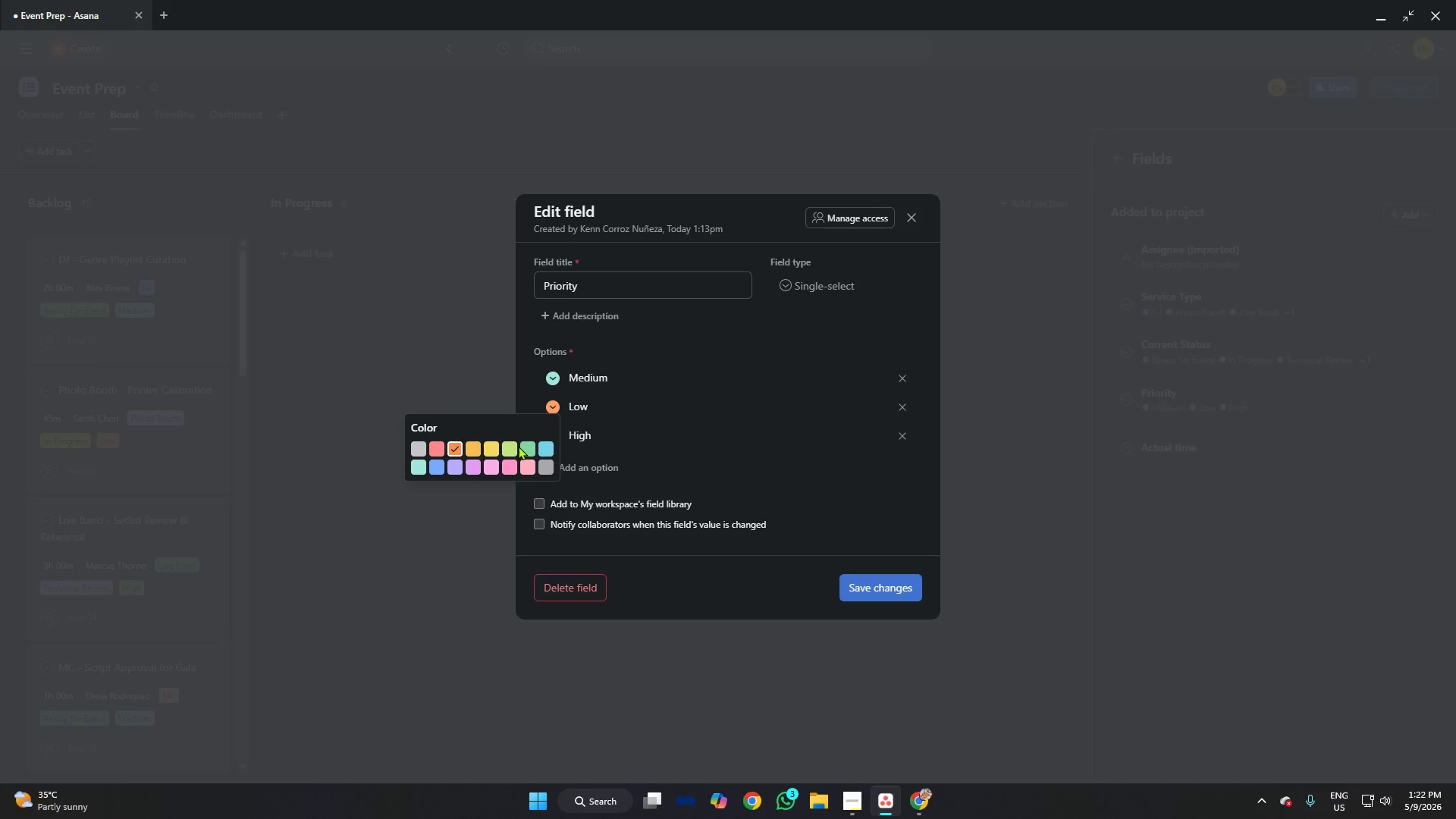 
left_click([532, 446])
 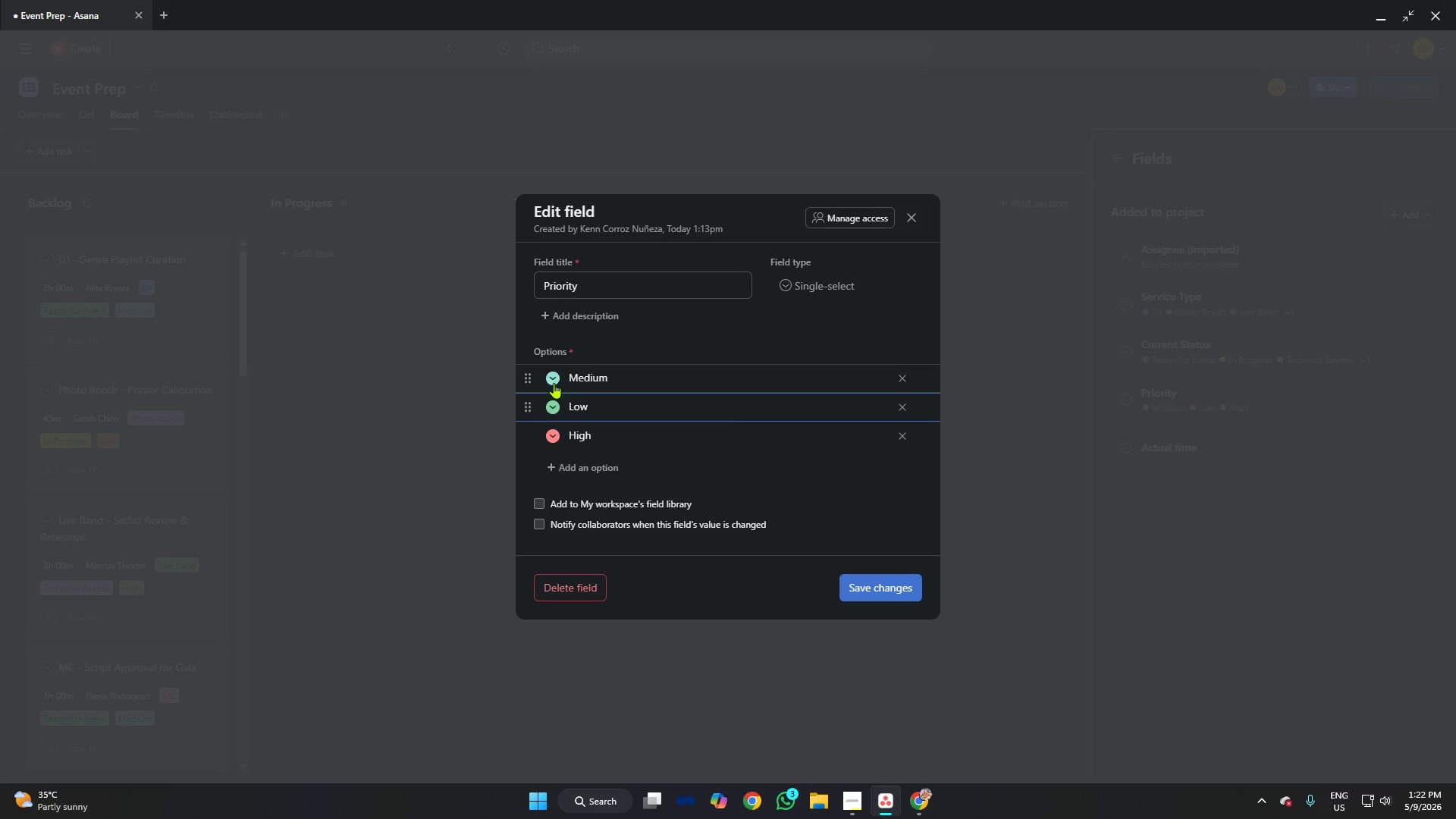 
left_click([551, 384])
 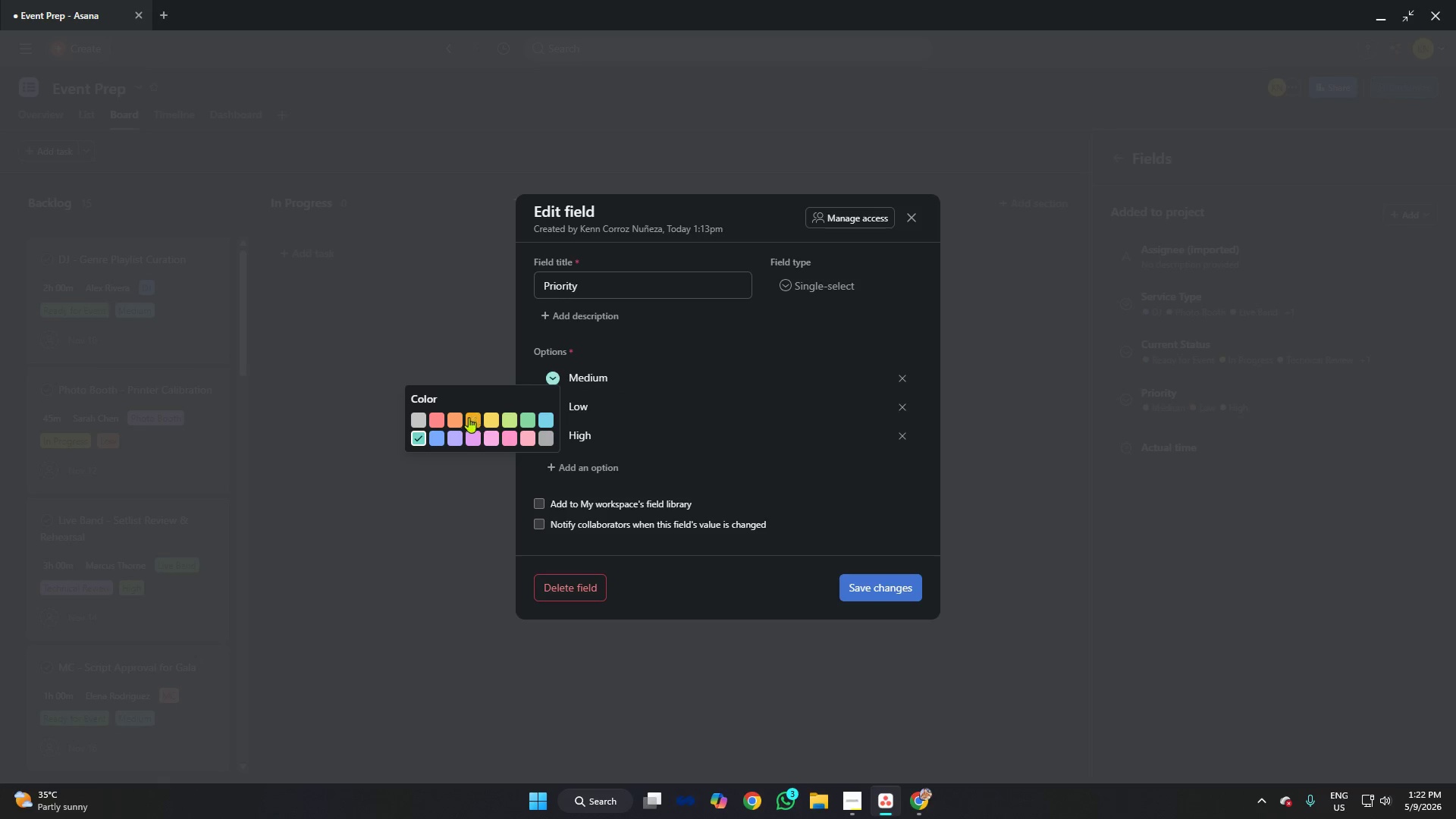 
left_click([455, 417])
 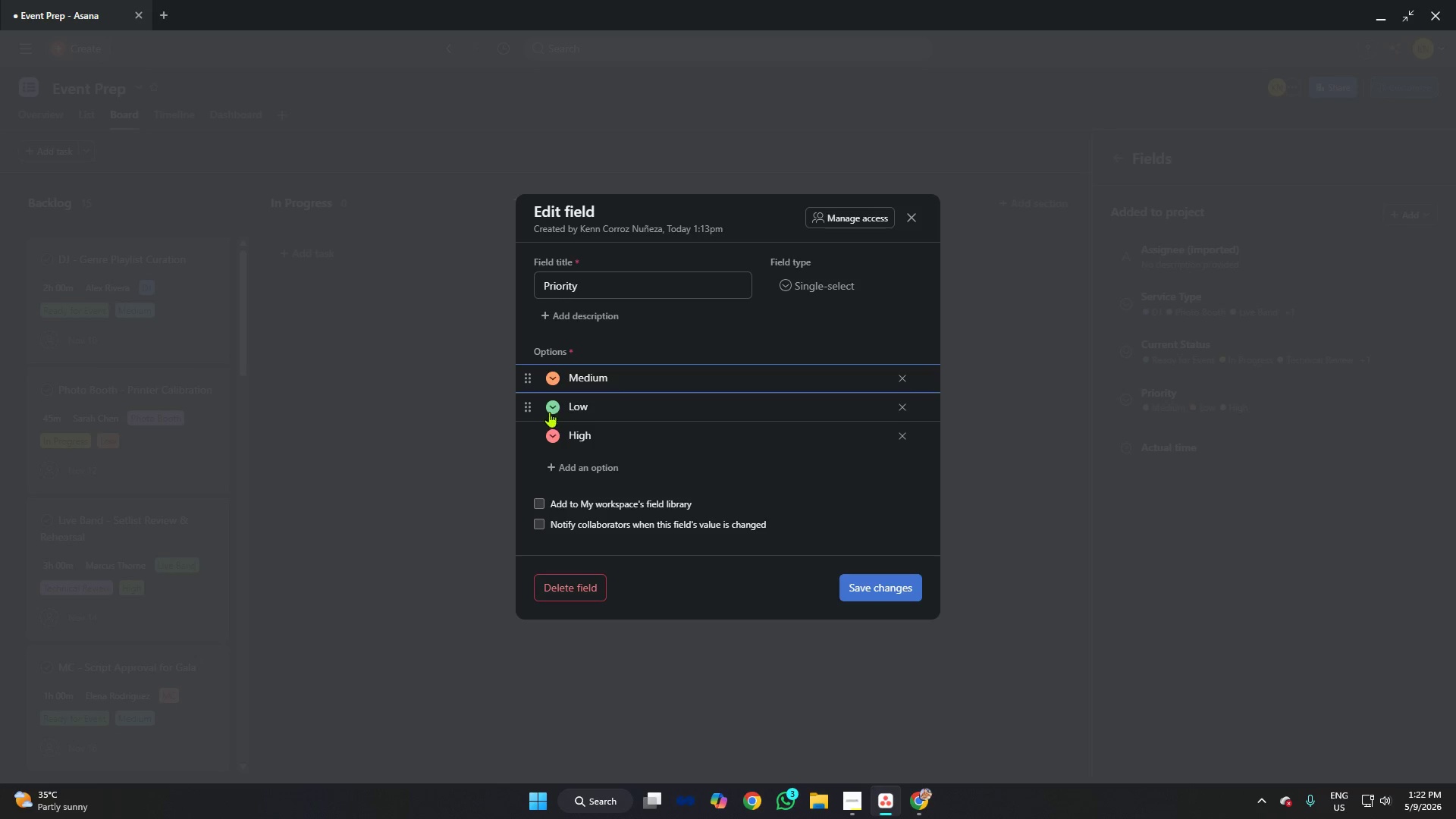 
left_click([553, 407])
 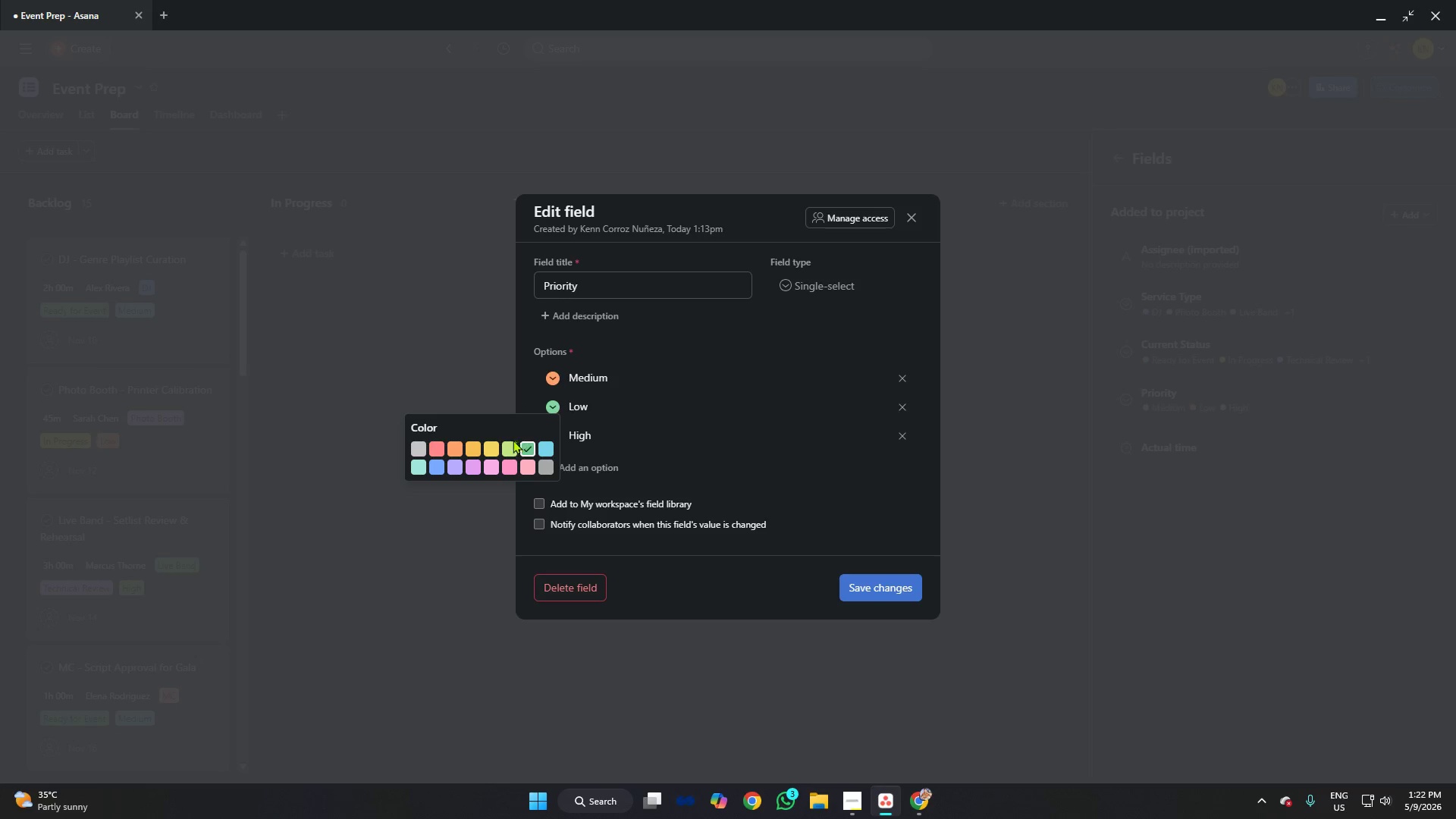 
left_click([506, 444])
 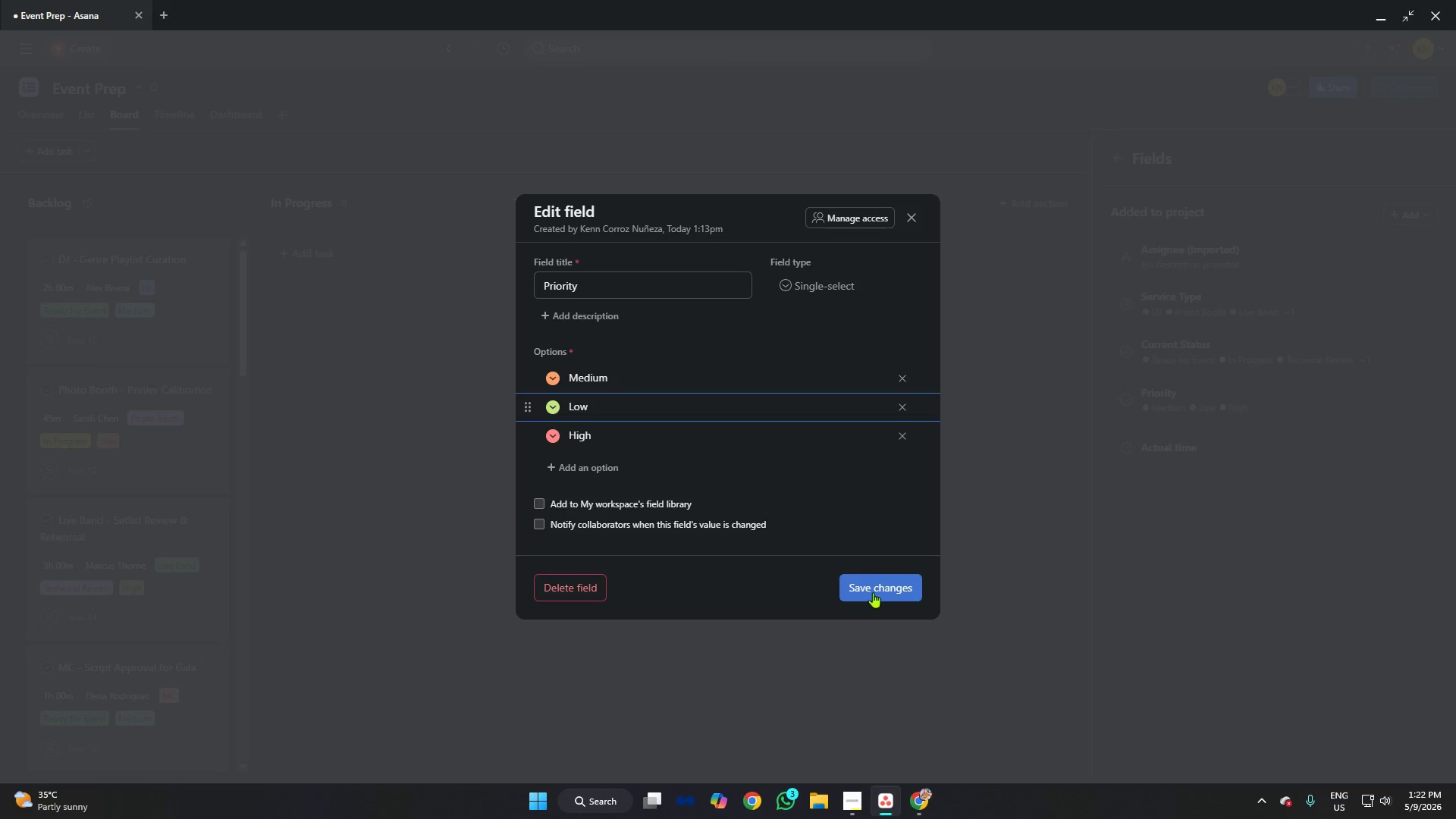 
left_click([879, 598])
 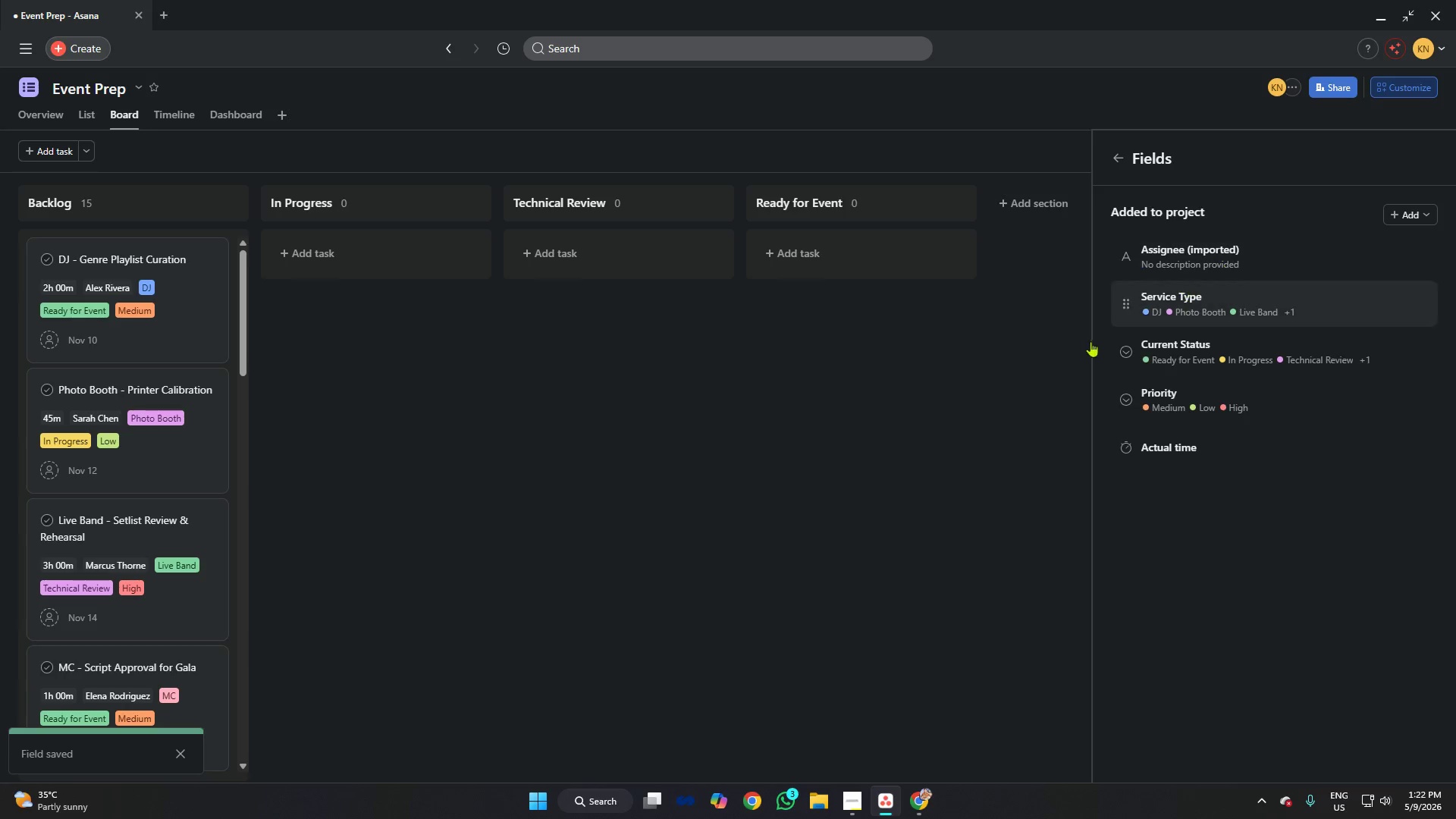 
left_click([1012, 392])
 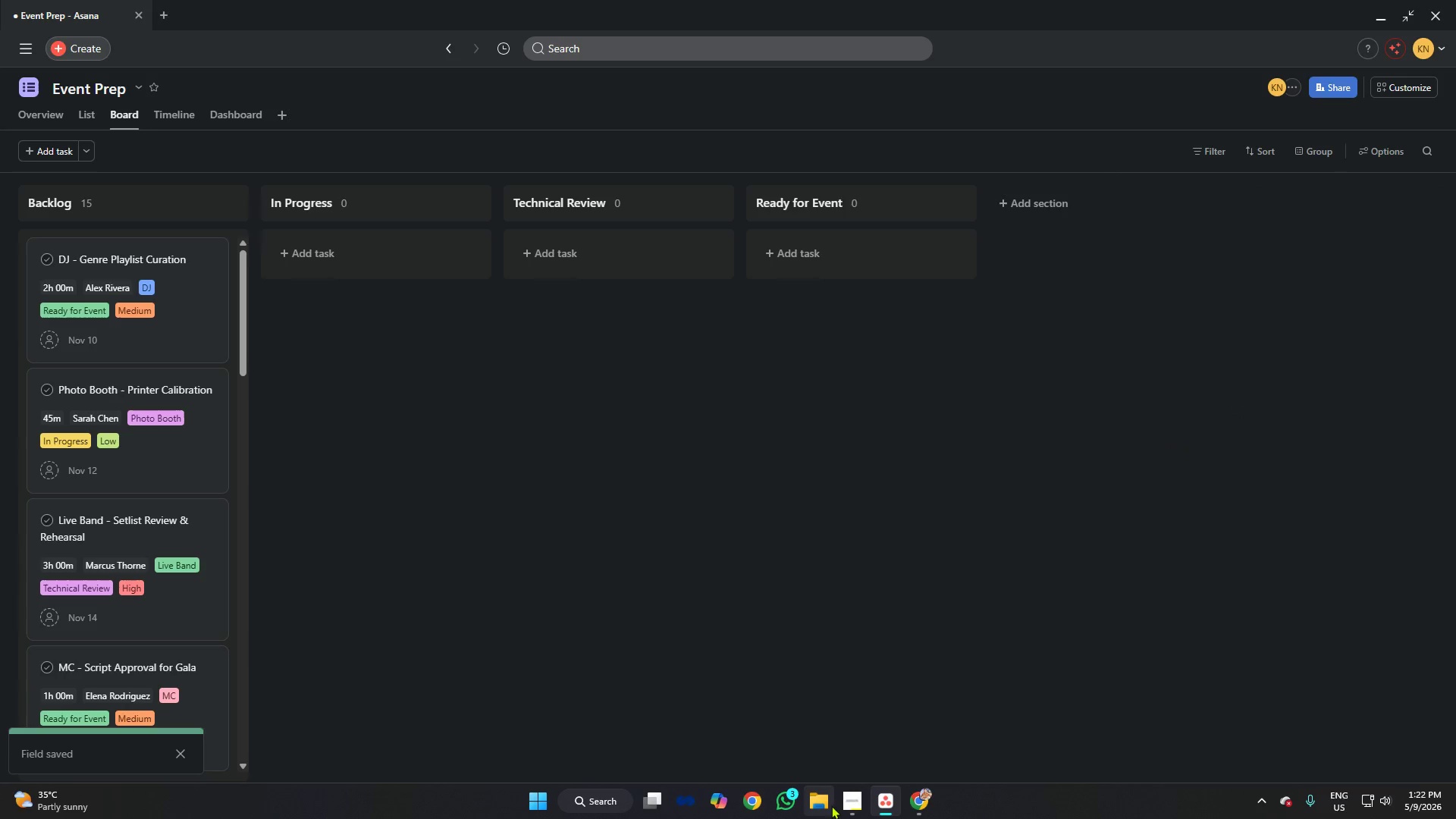 
left_click([847, 802])